 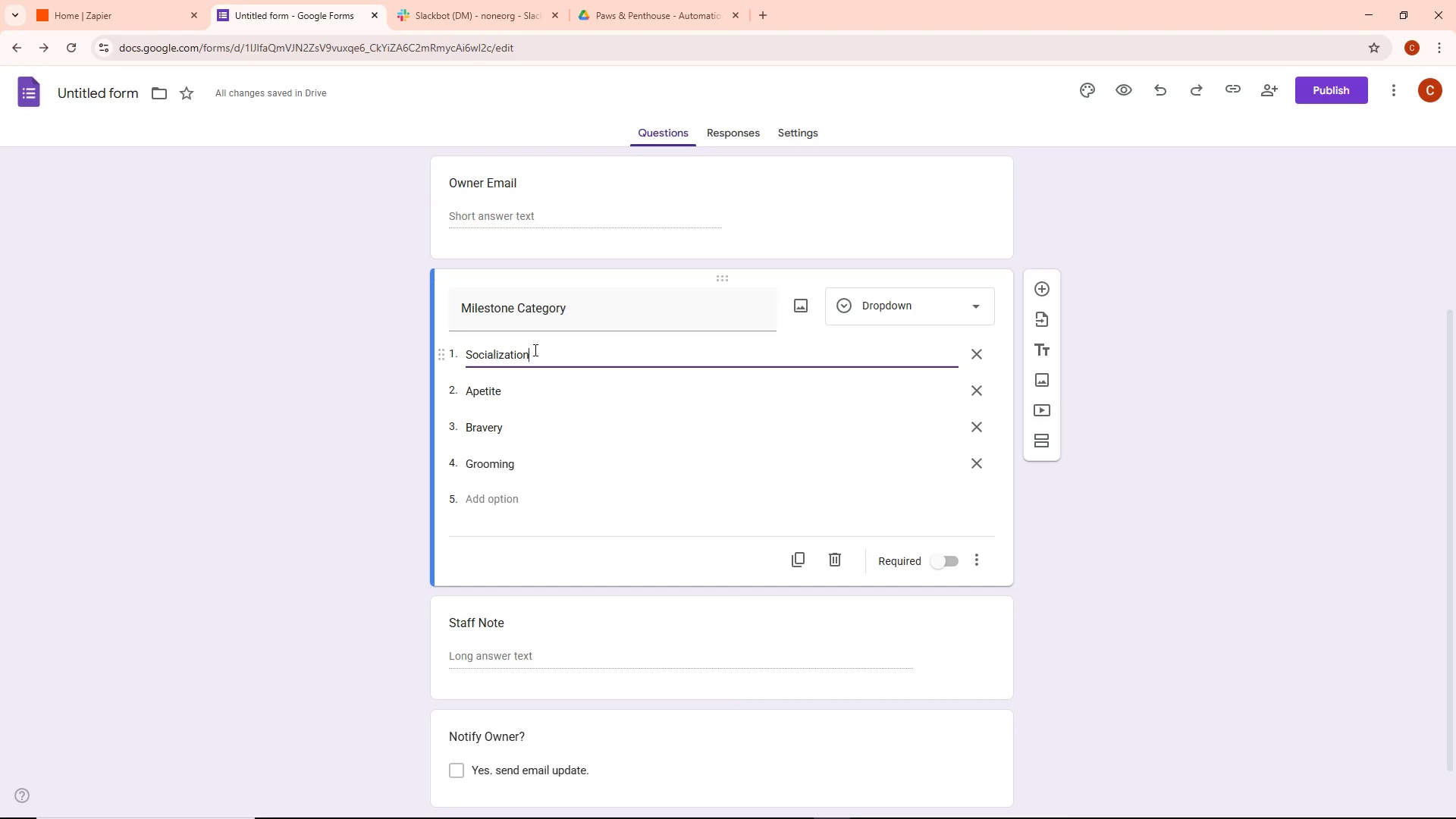 
left_click([764, 0])
 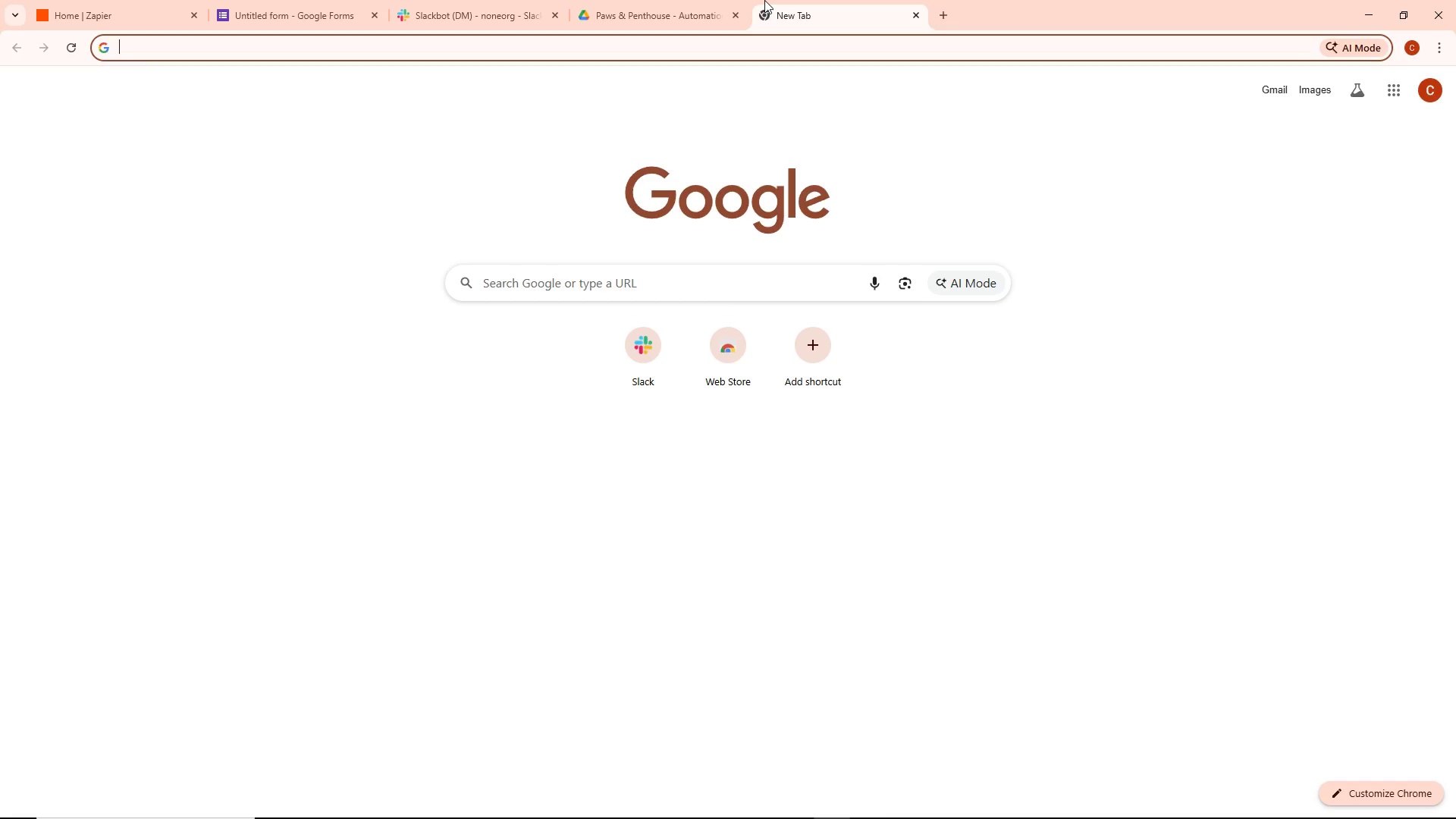 
type(dog emoji)
 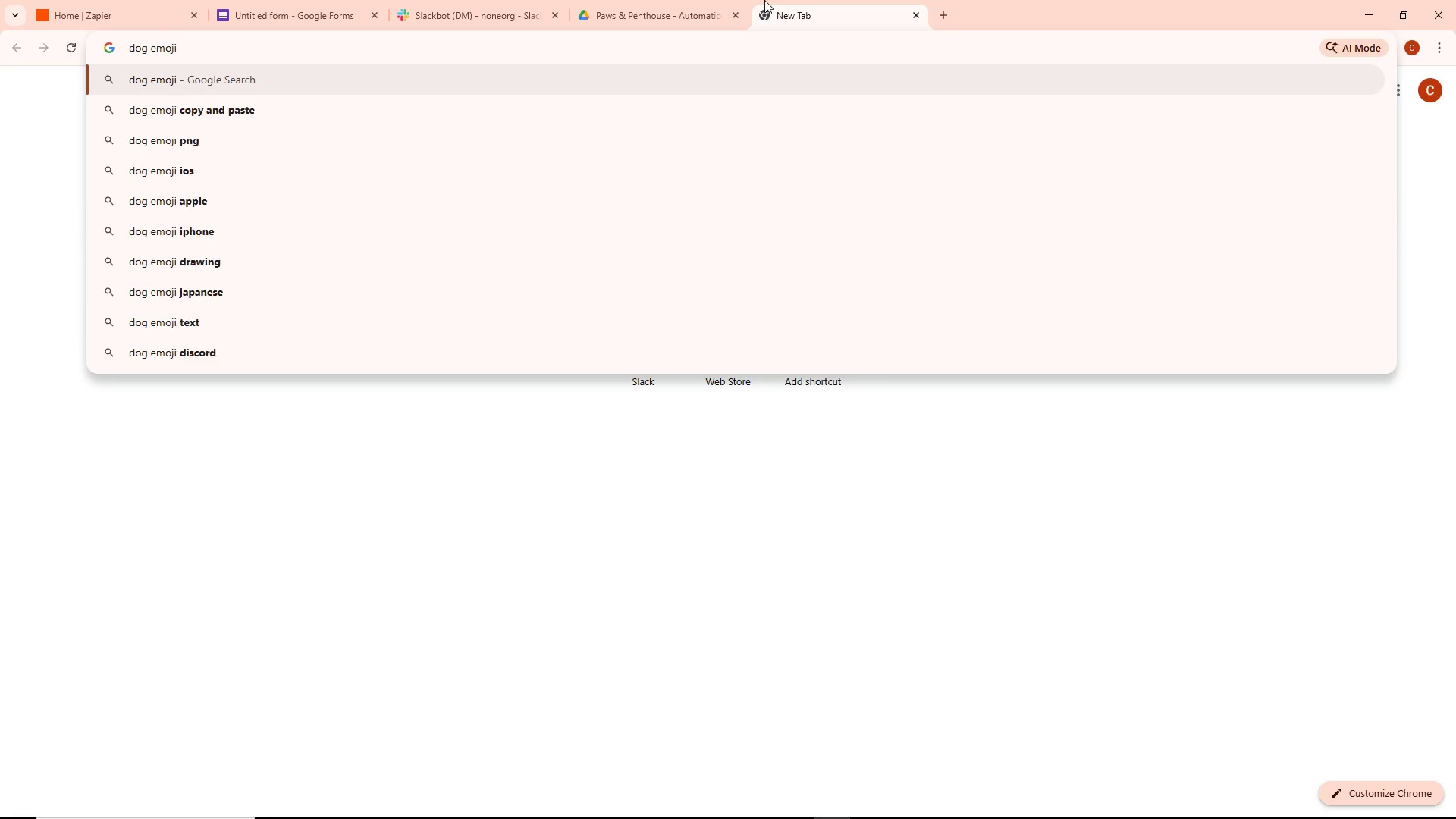 
key(Enter)
 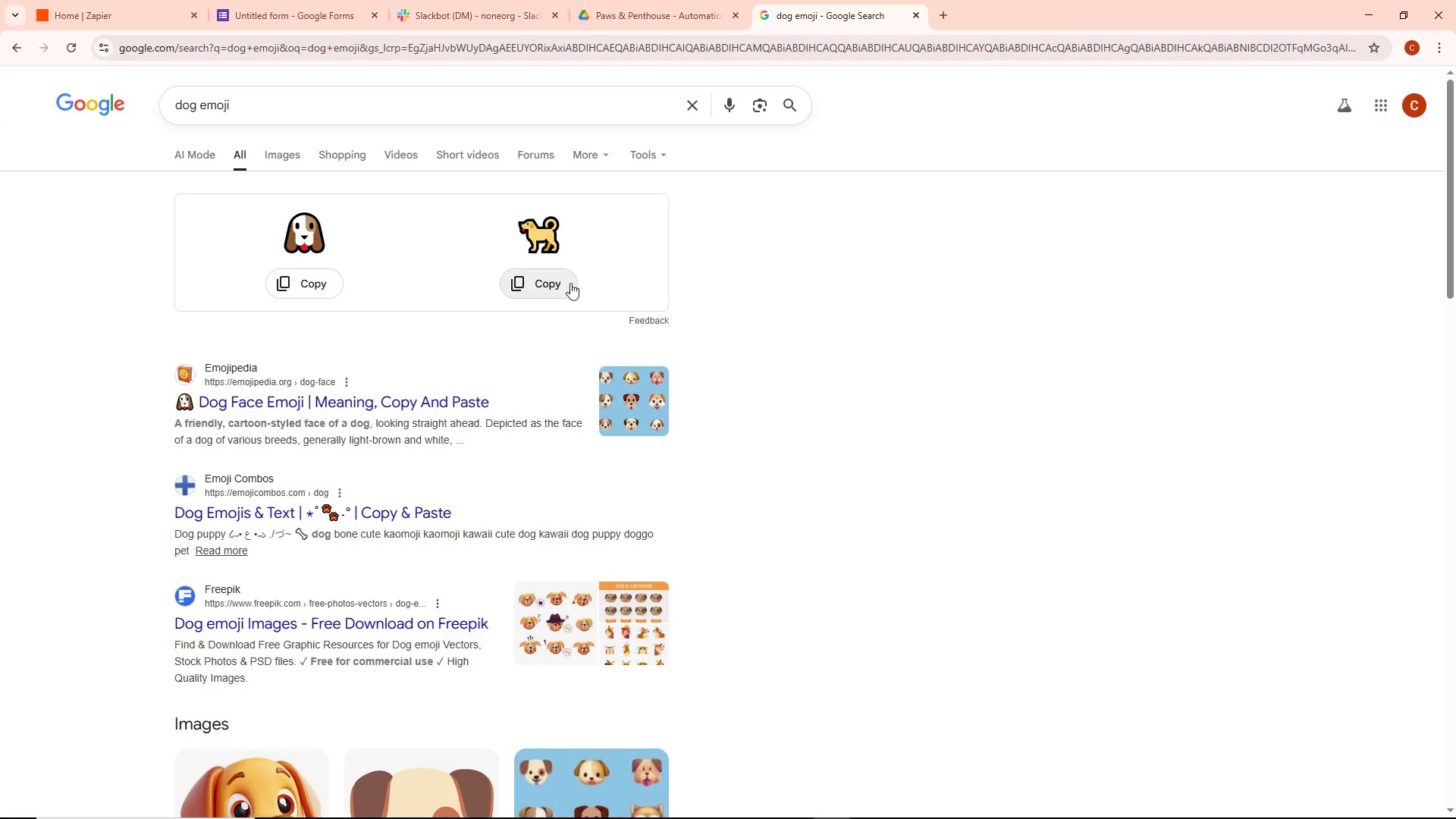 
wait(5.66)
 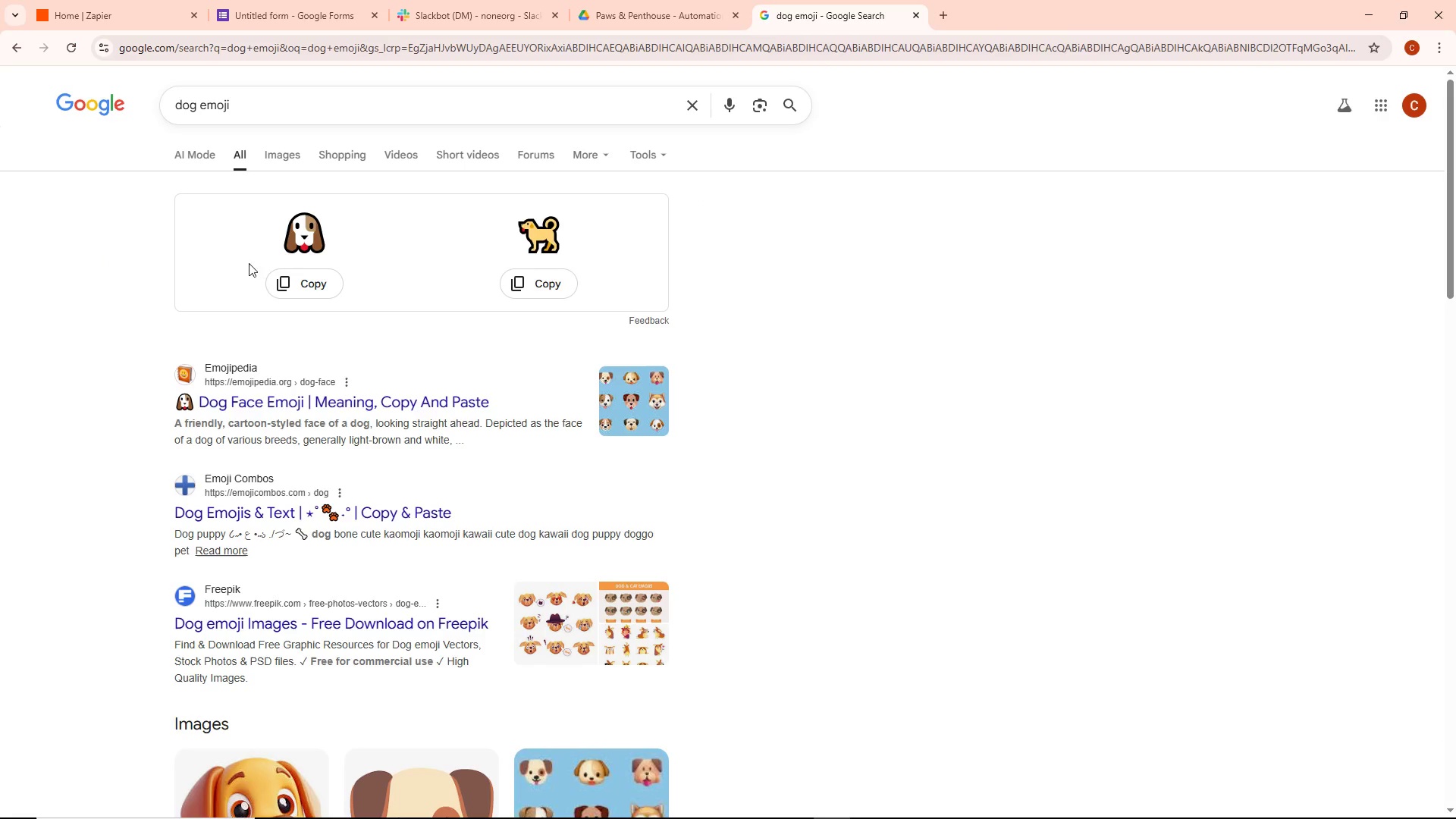 
left_click([313, 285])
 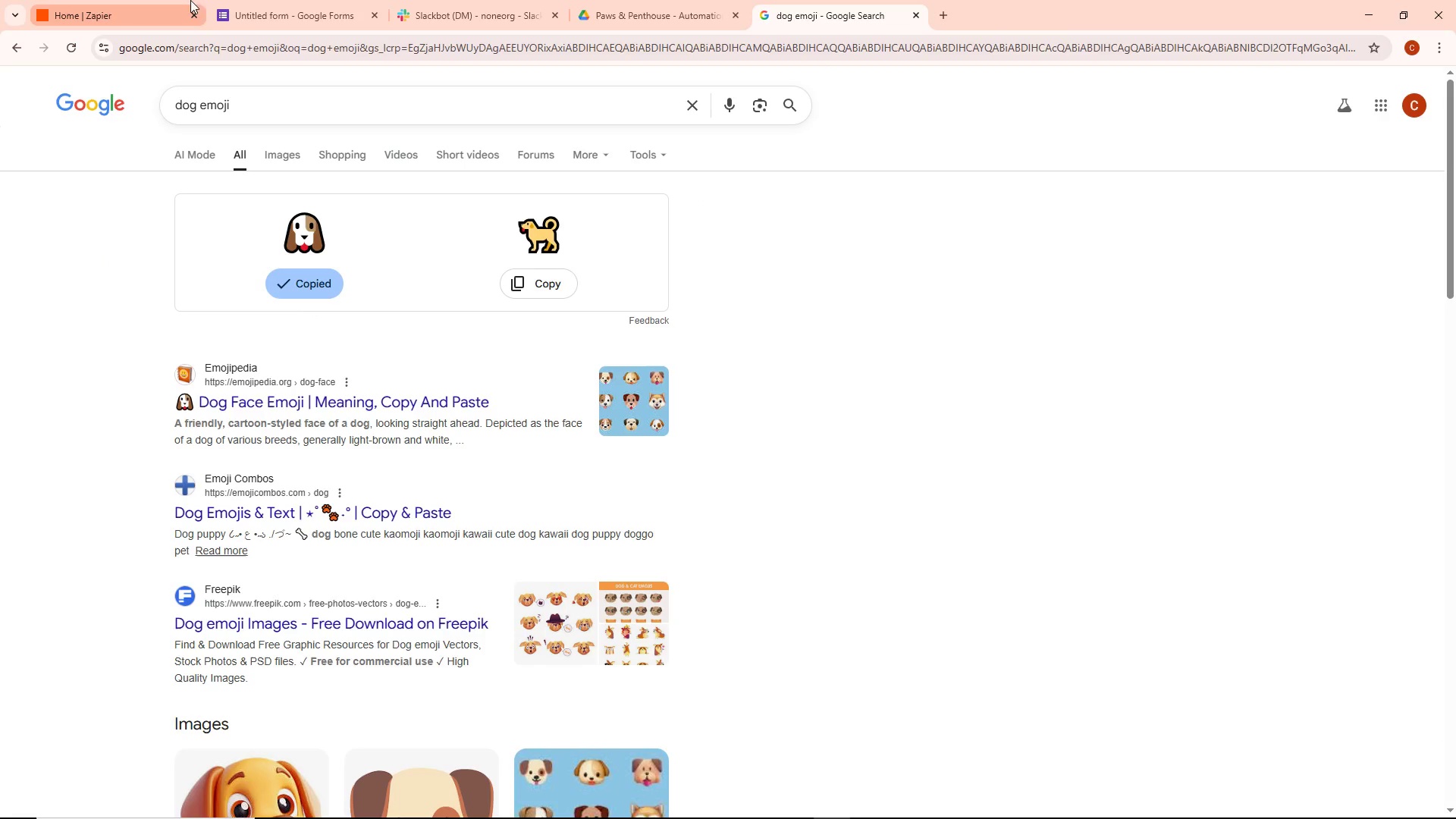 
left_click([345, 0])
 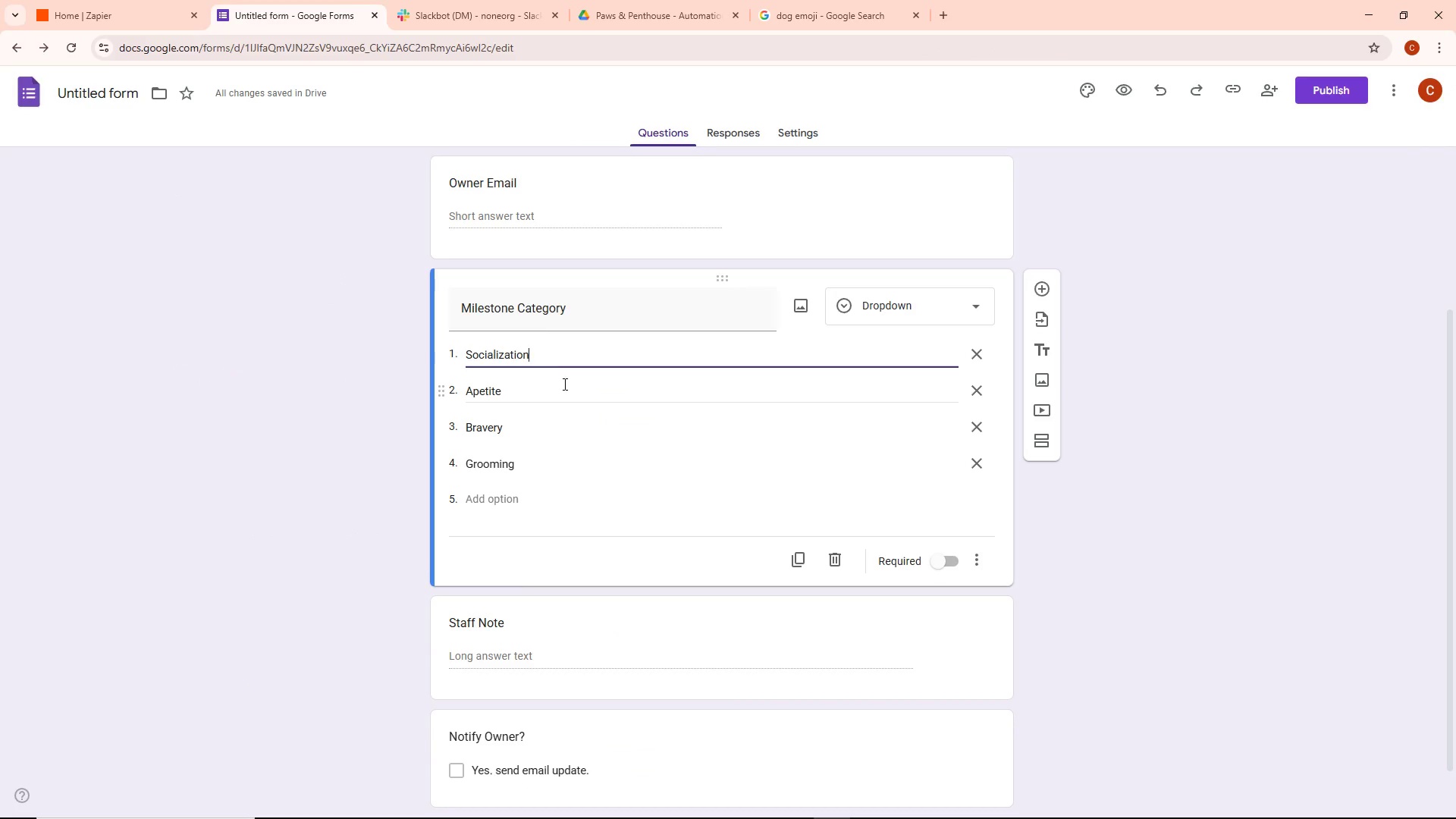 
key(Control+ControlLeft)
 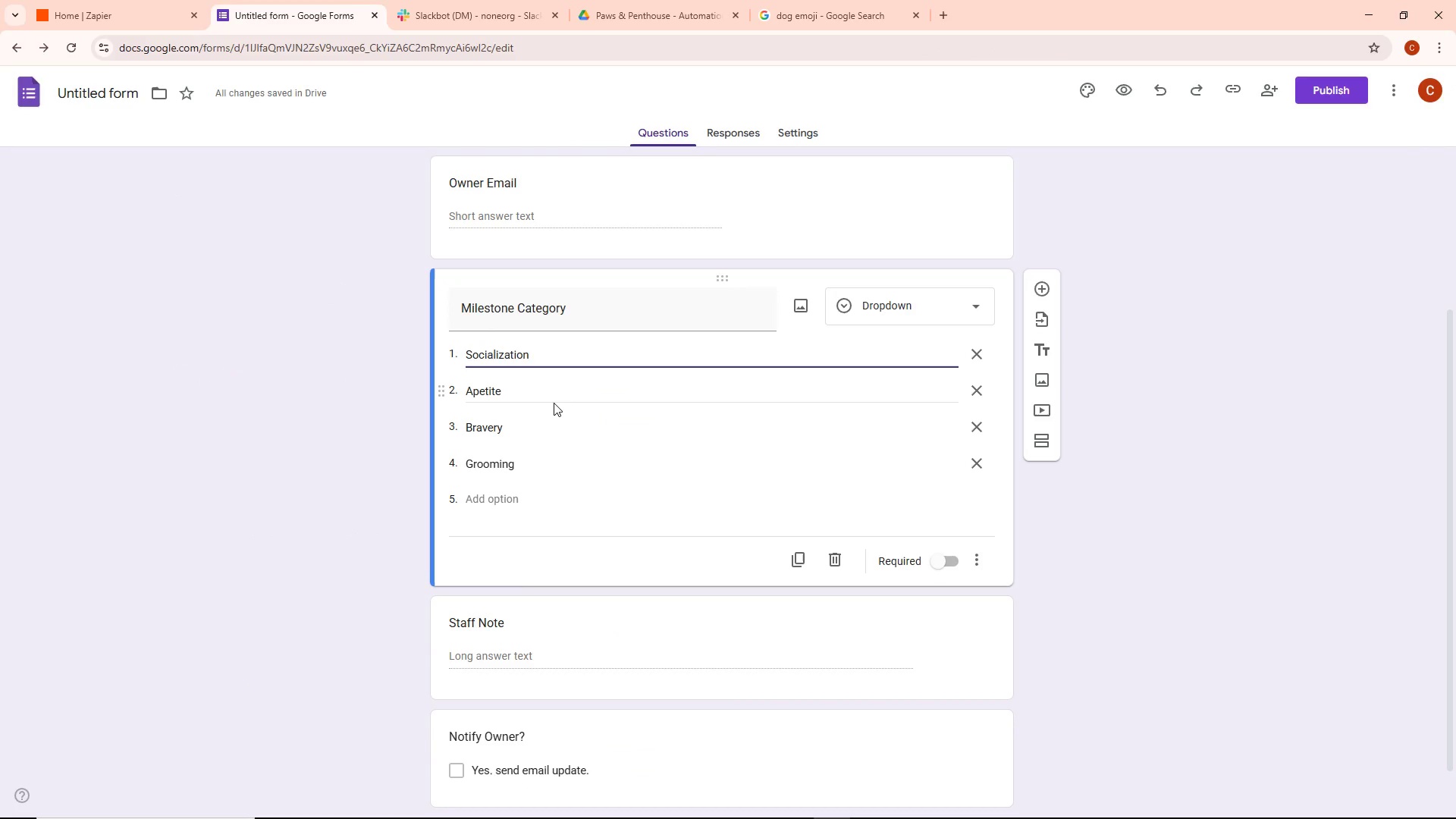 
key(Control+V)
 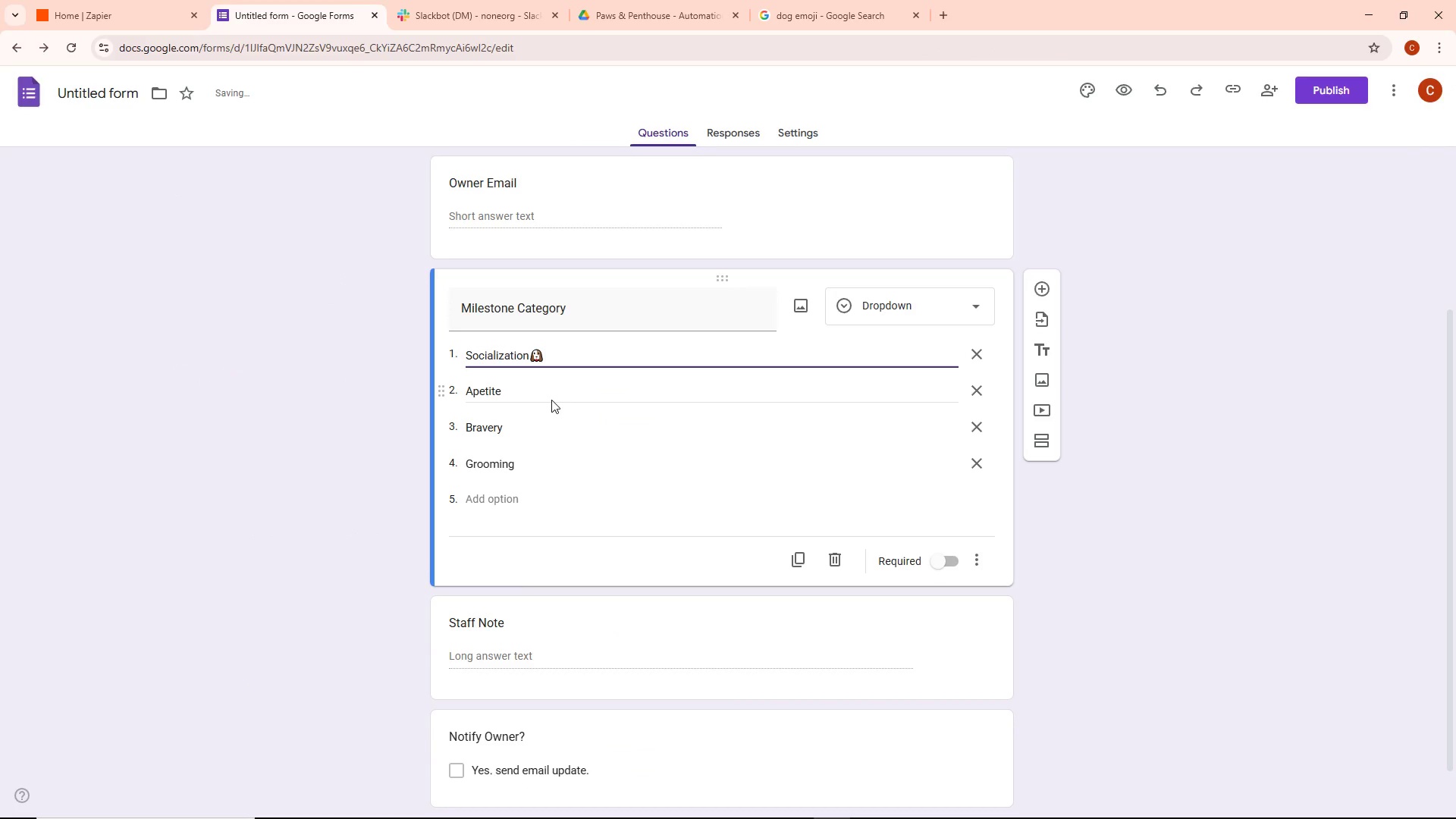 
left_click([551, 398])
 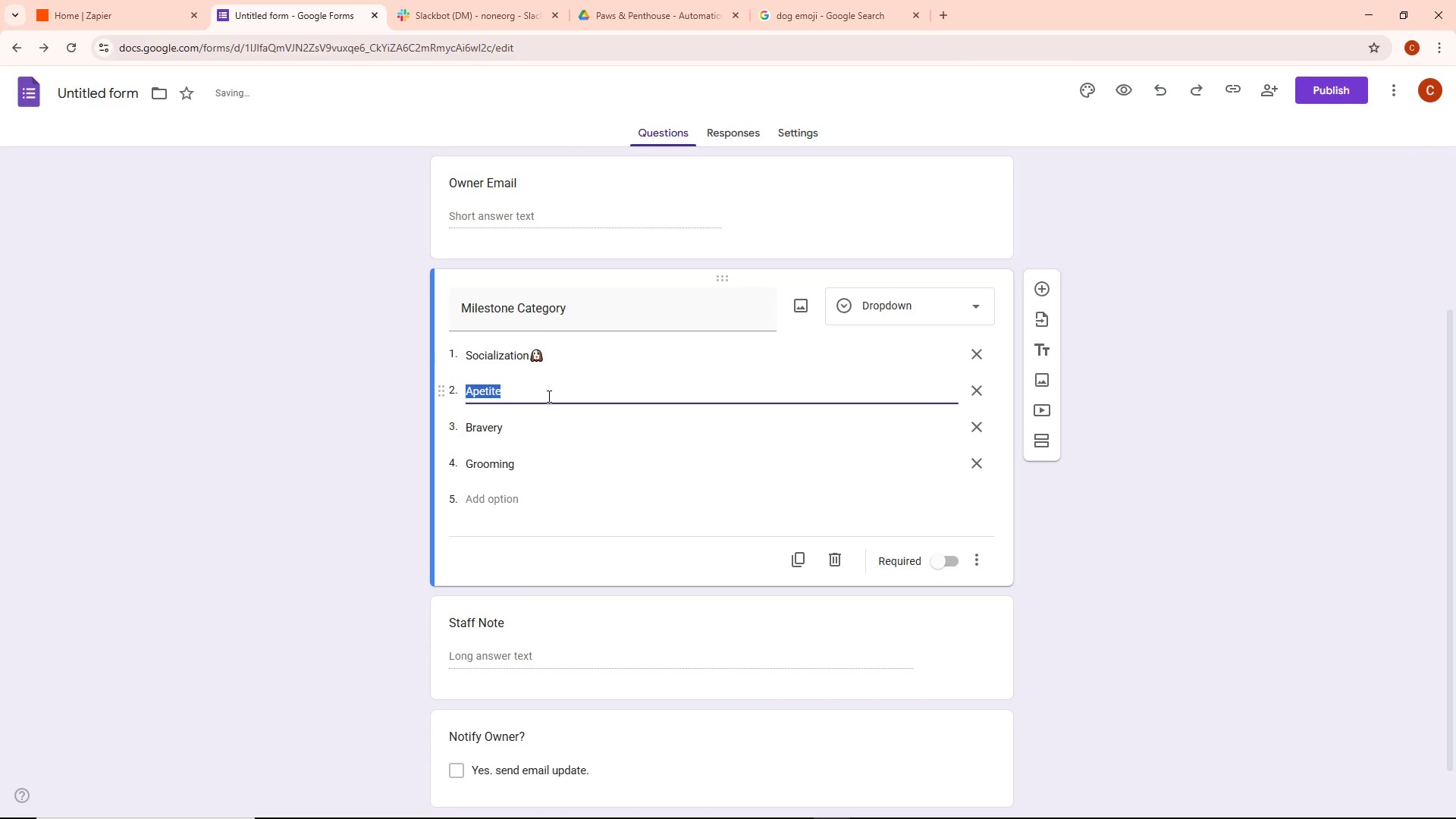 
left_click([548, 395])
 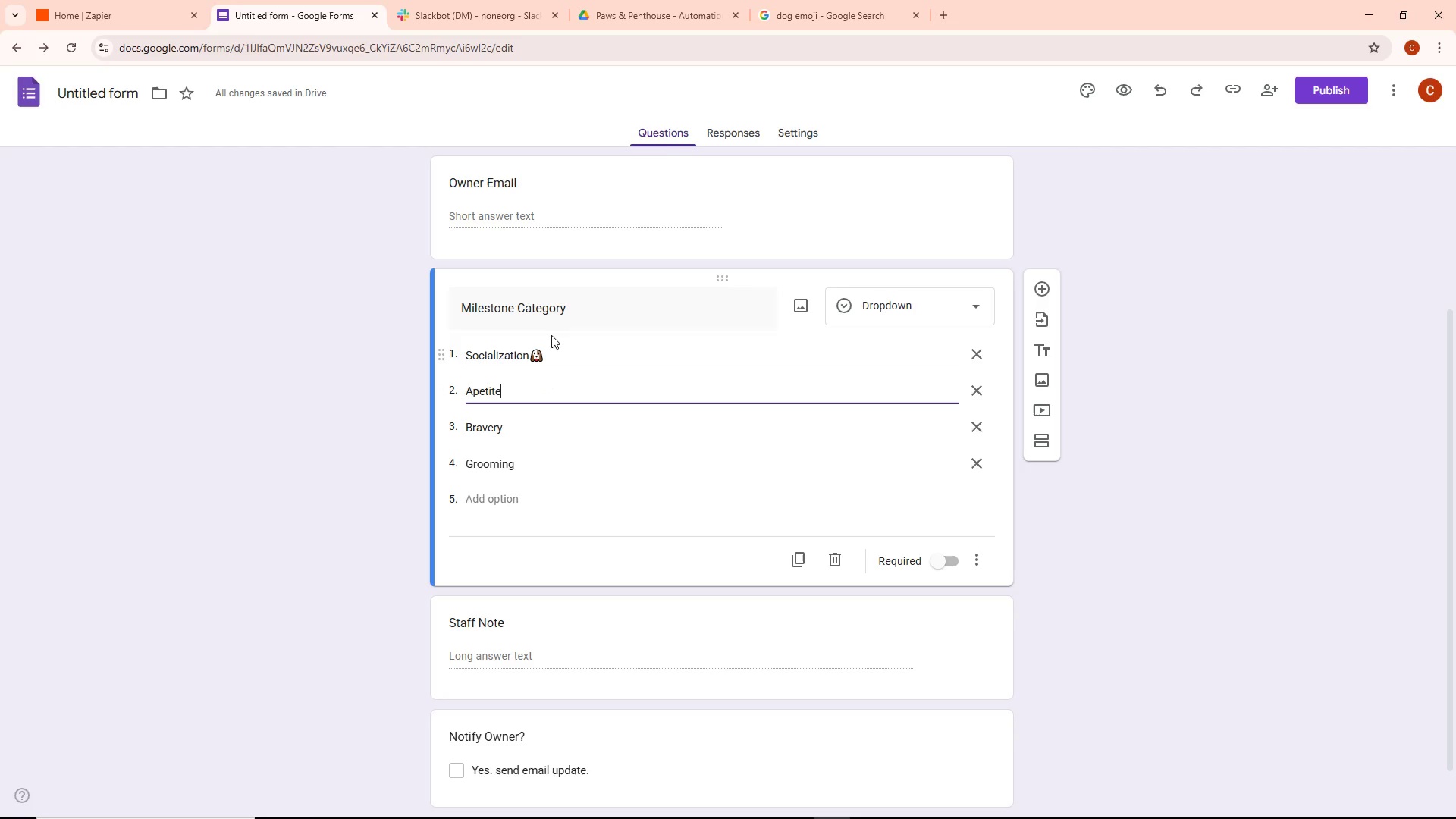 
wait(18.09)
 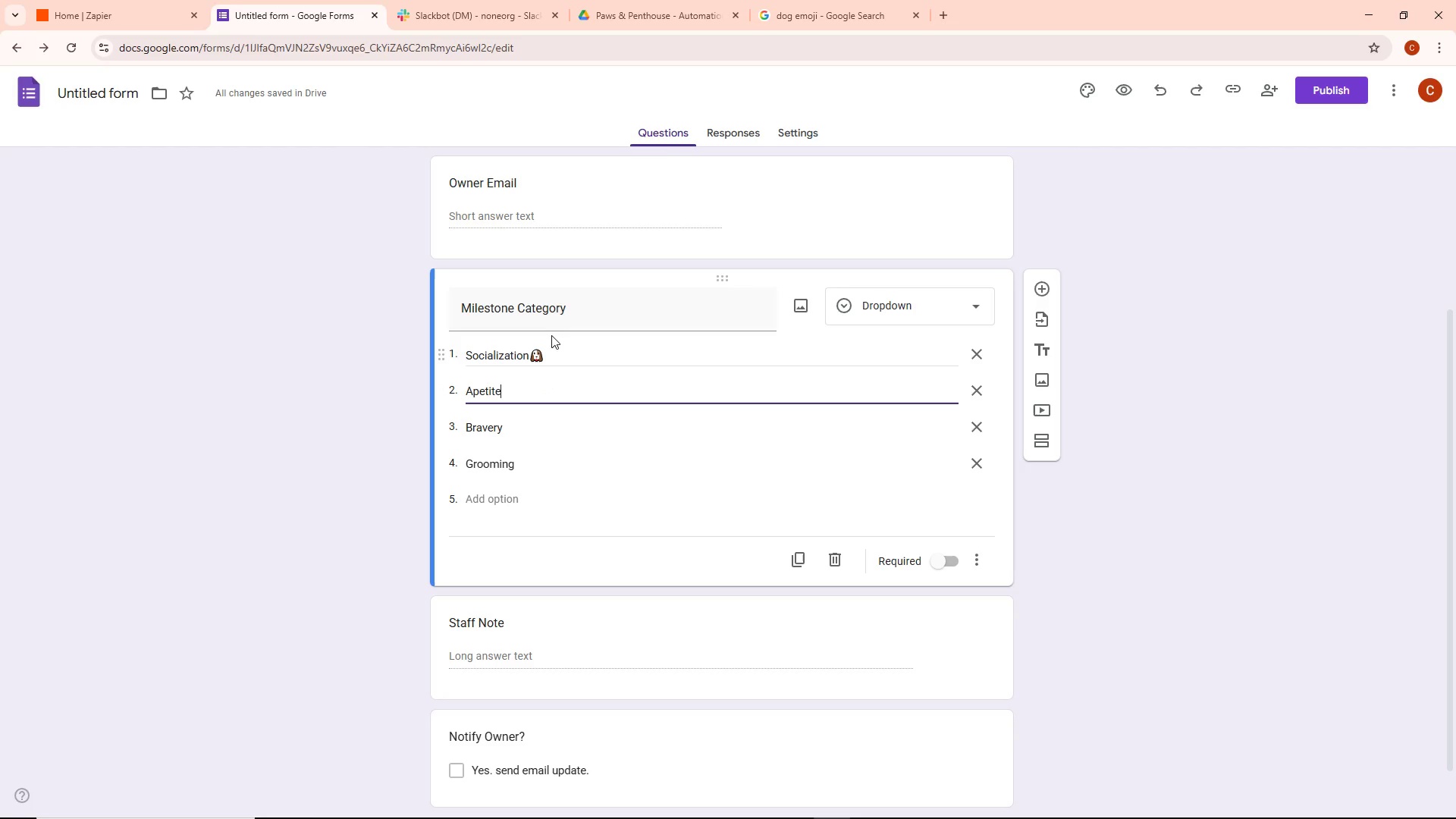 
left_click([805, 1])
 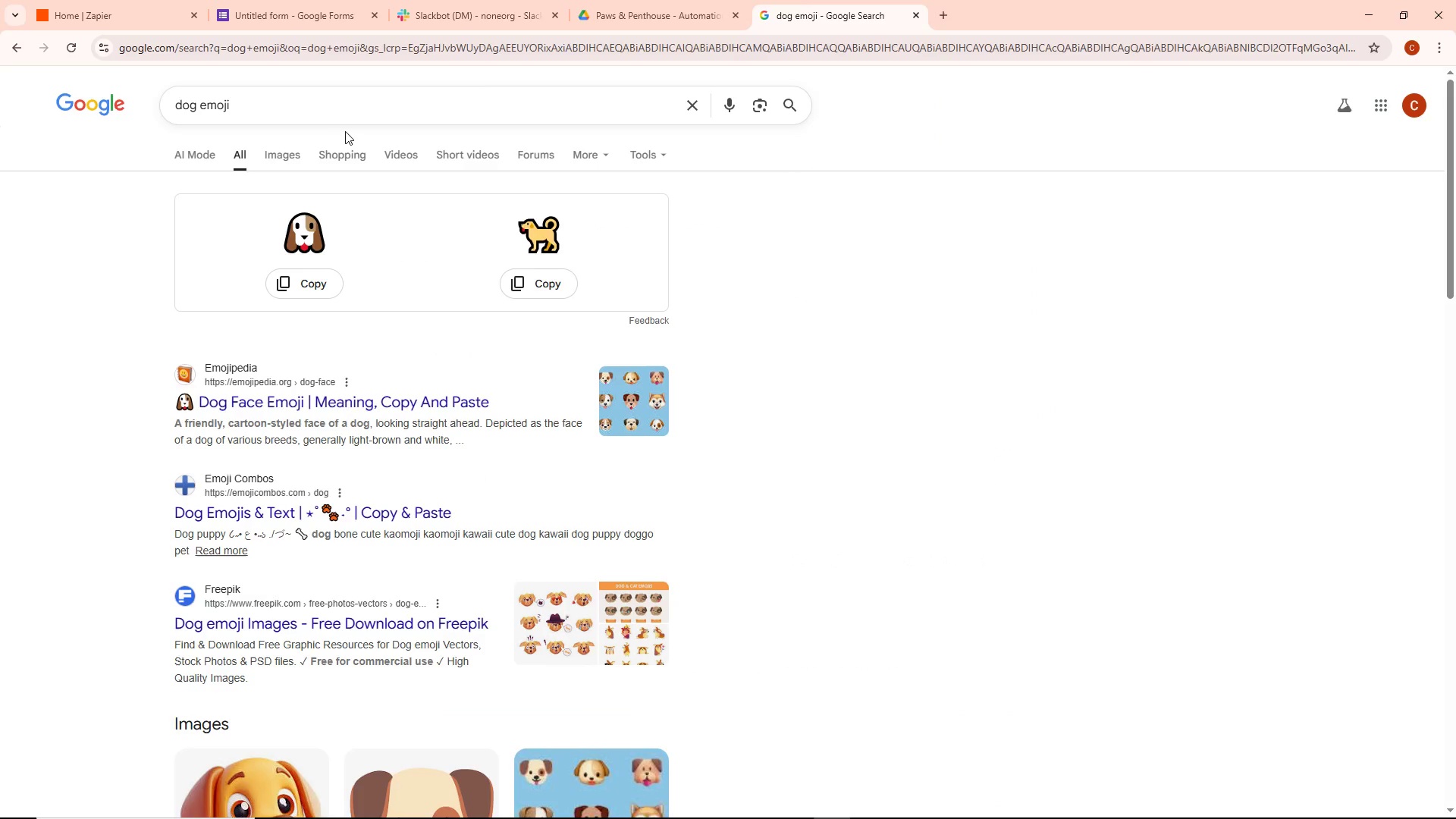 
double_click([325, 120])
 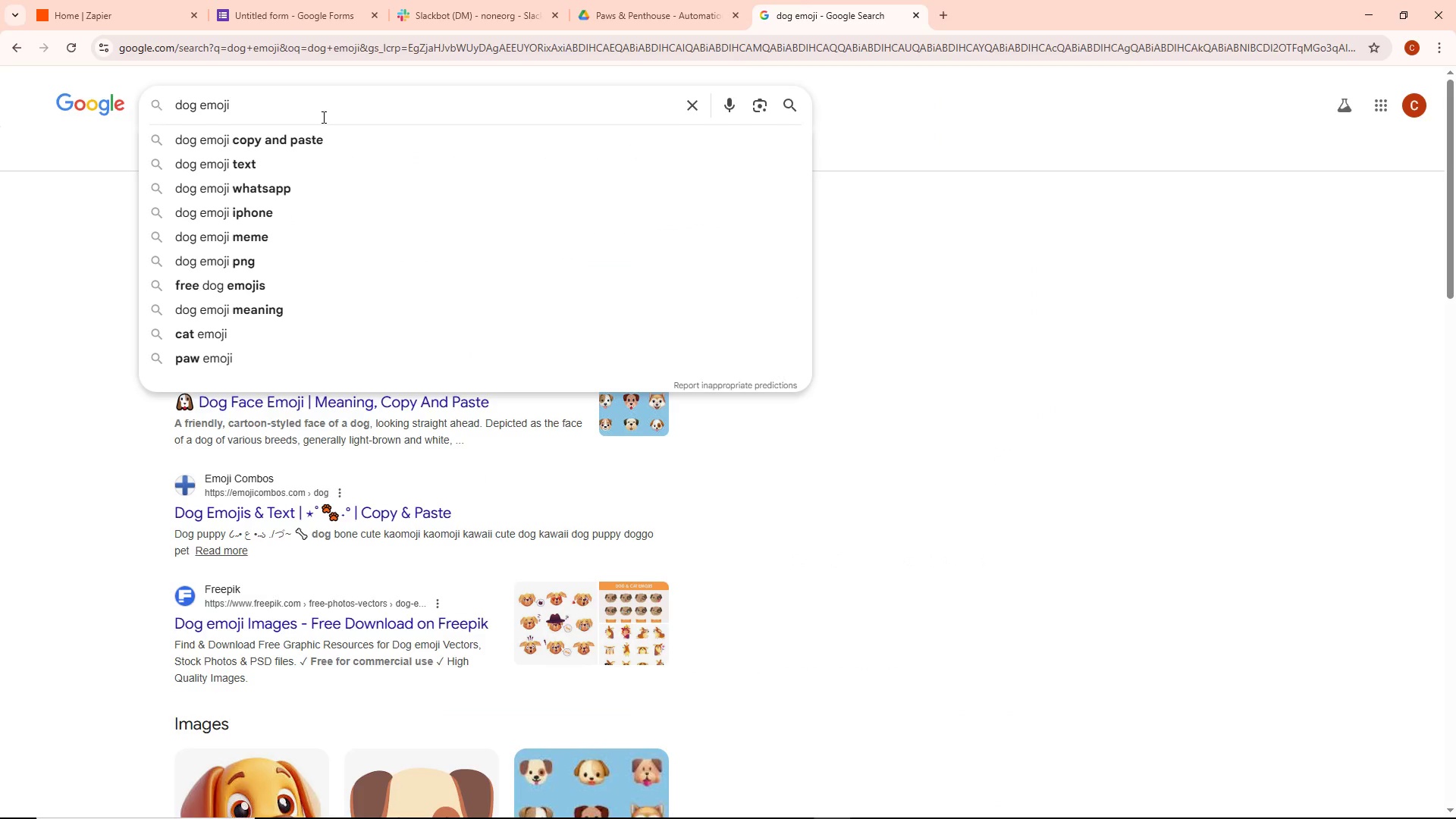 
key(Control+Backspace)
 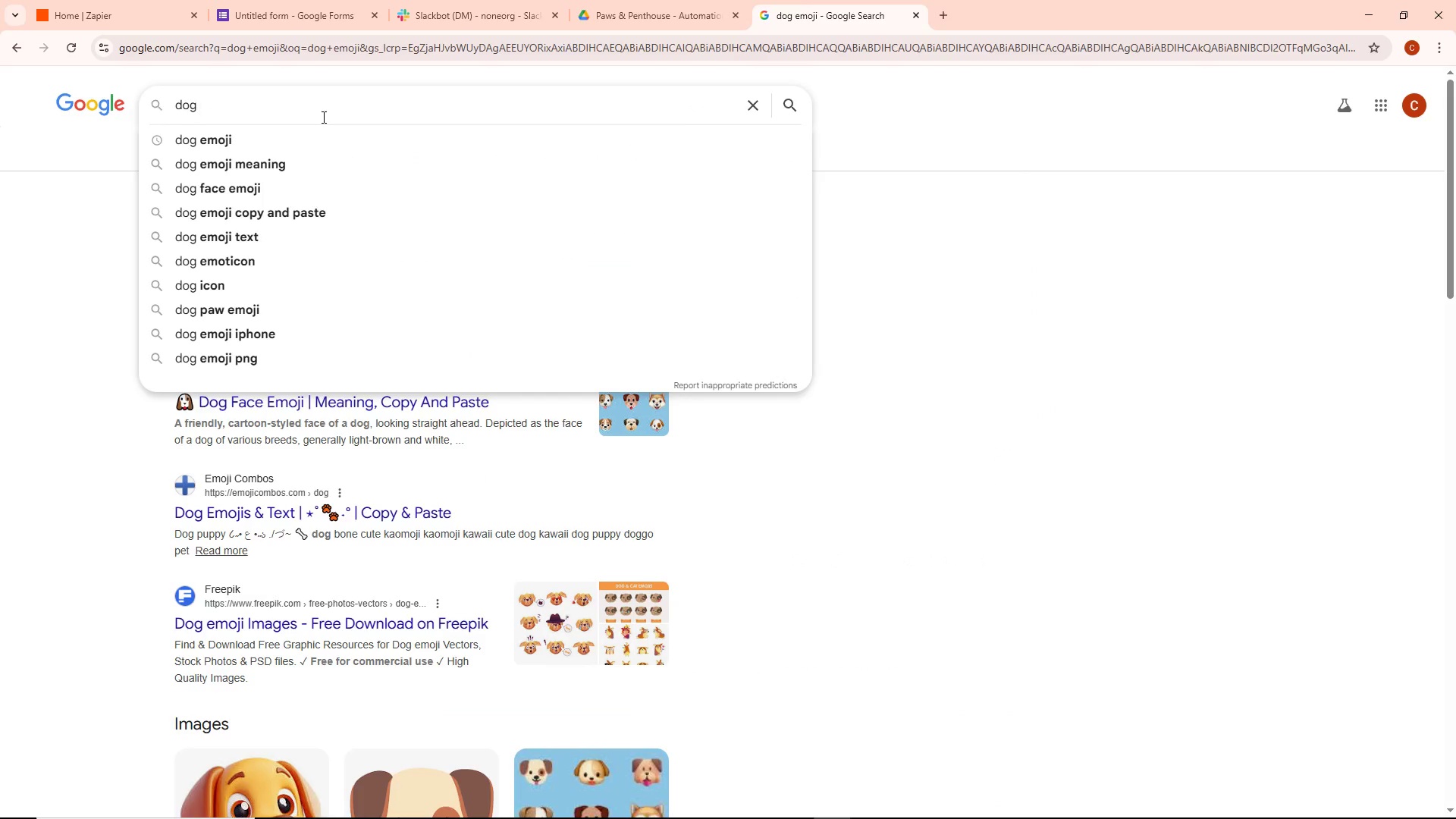 
key(Control+Backspace)
 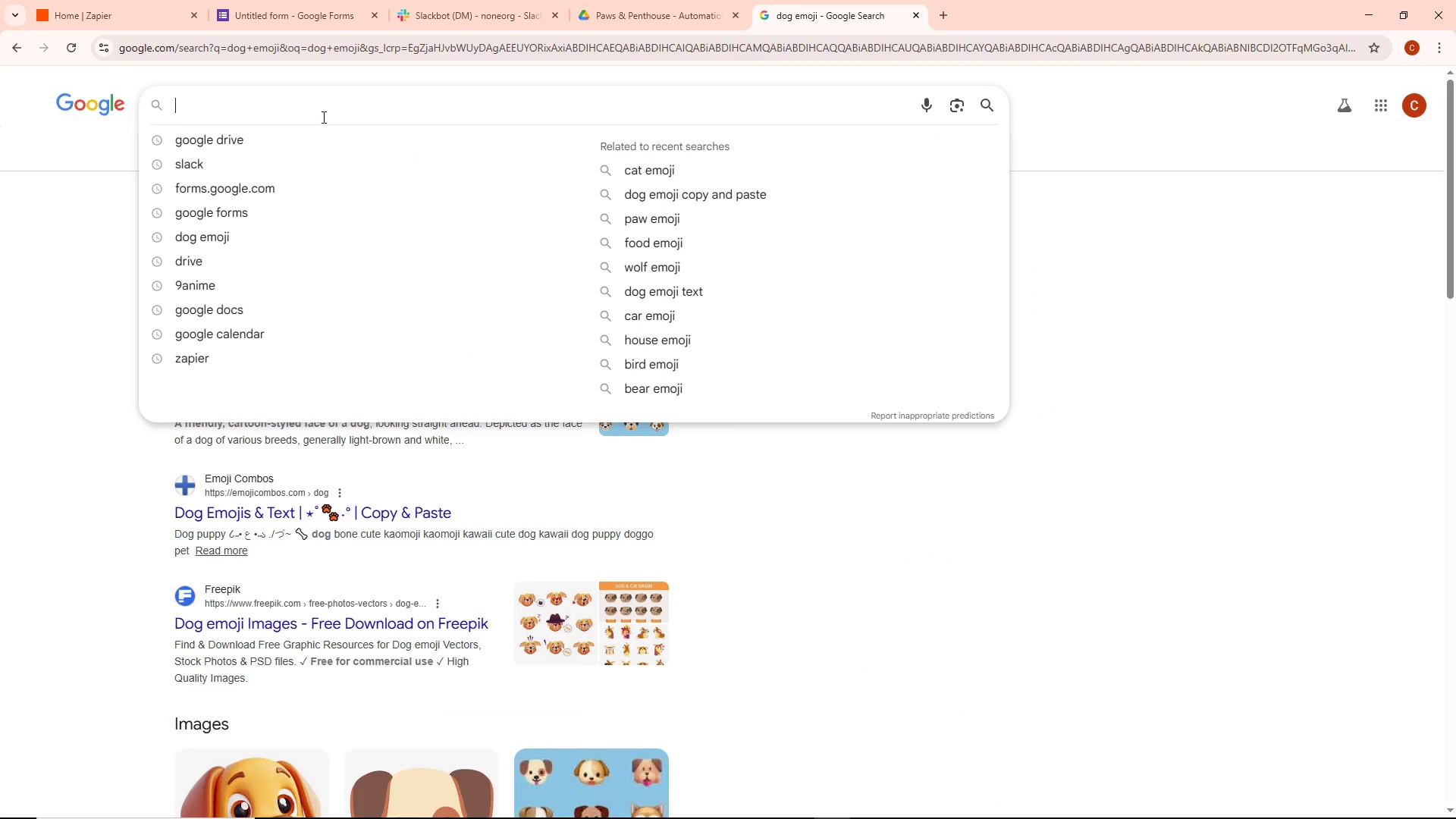 
type(bone emoji)
 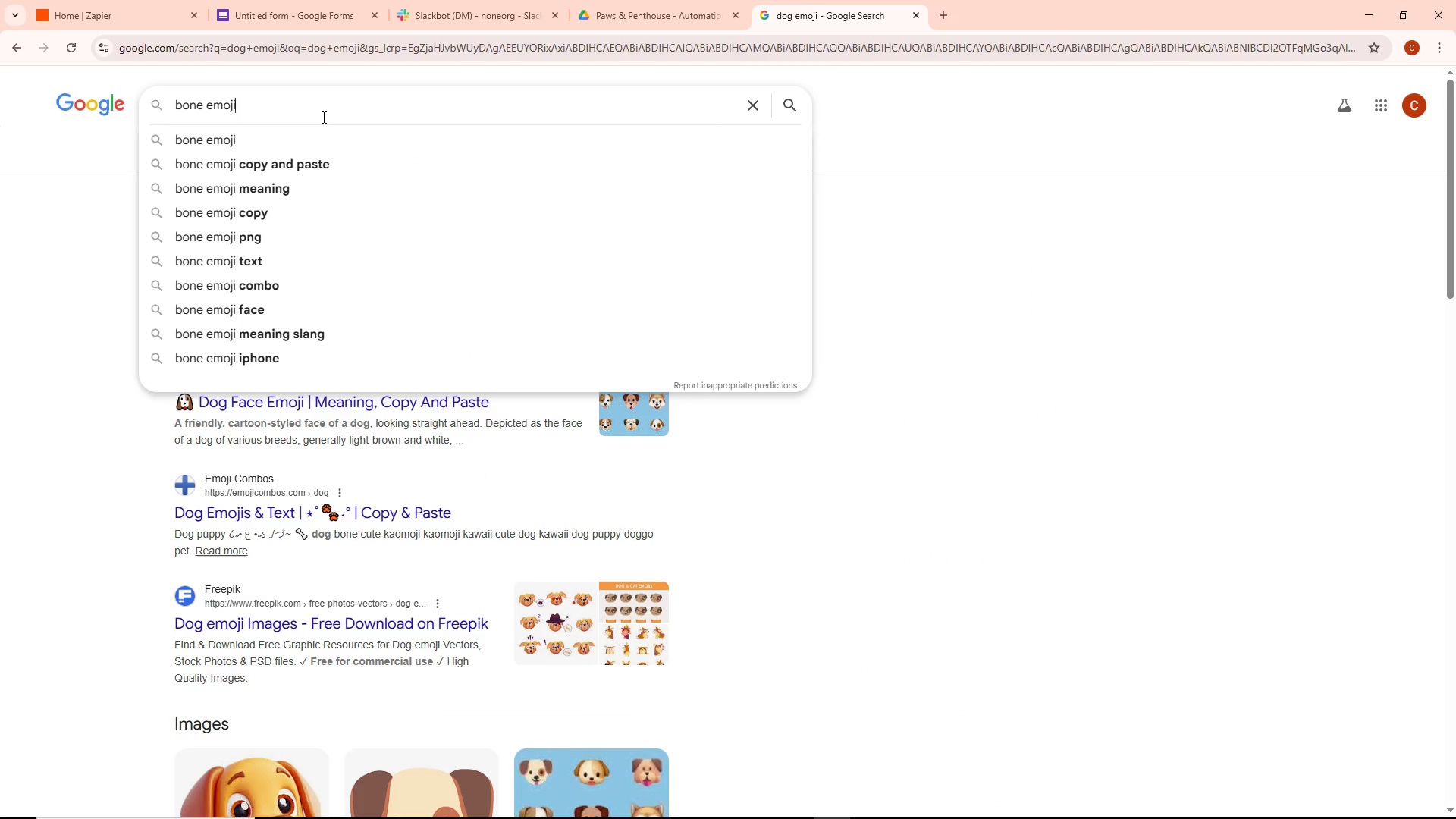 
key(Enter)
 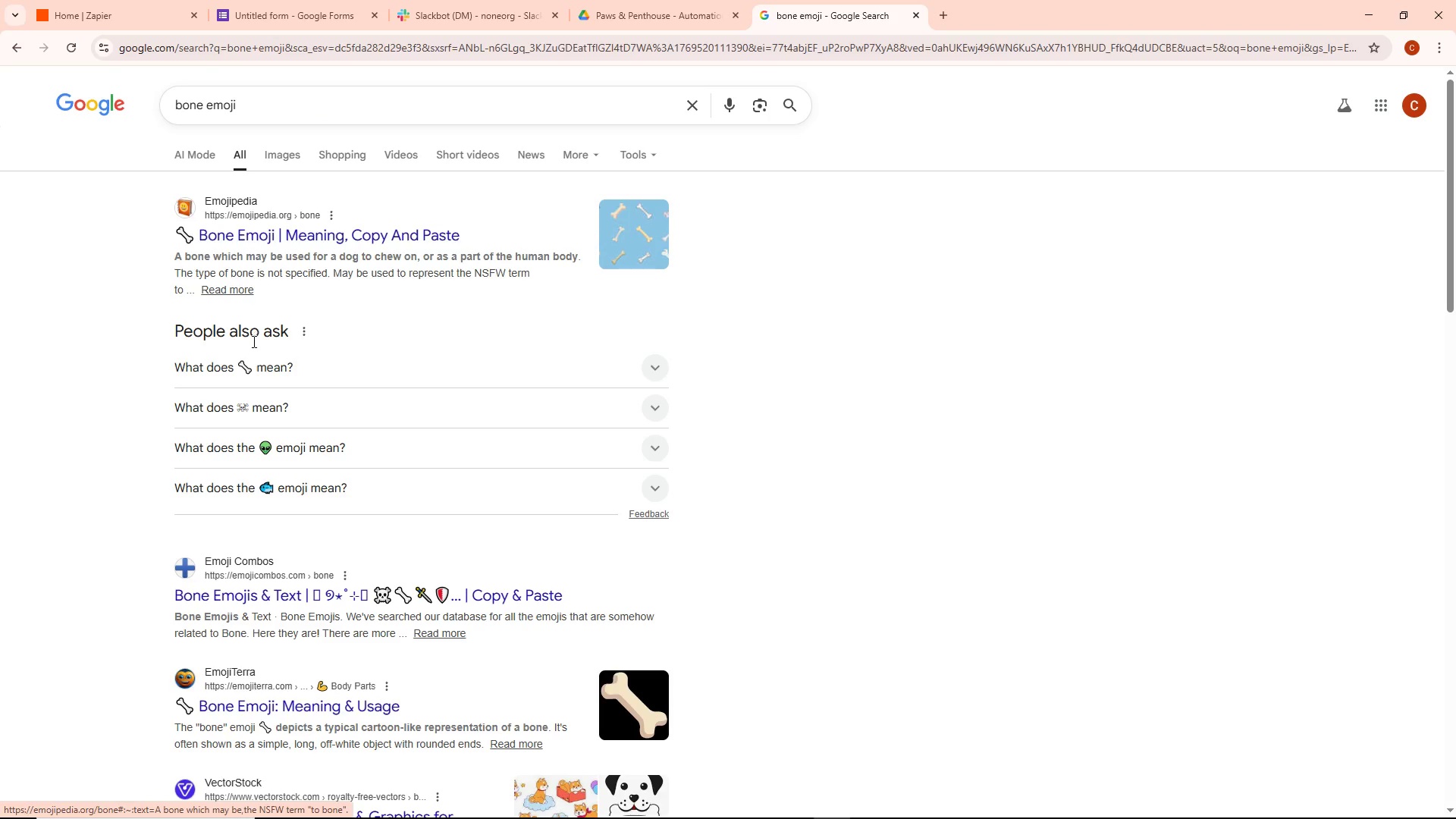 
left_click([238, 365])
 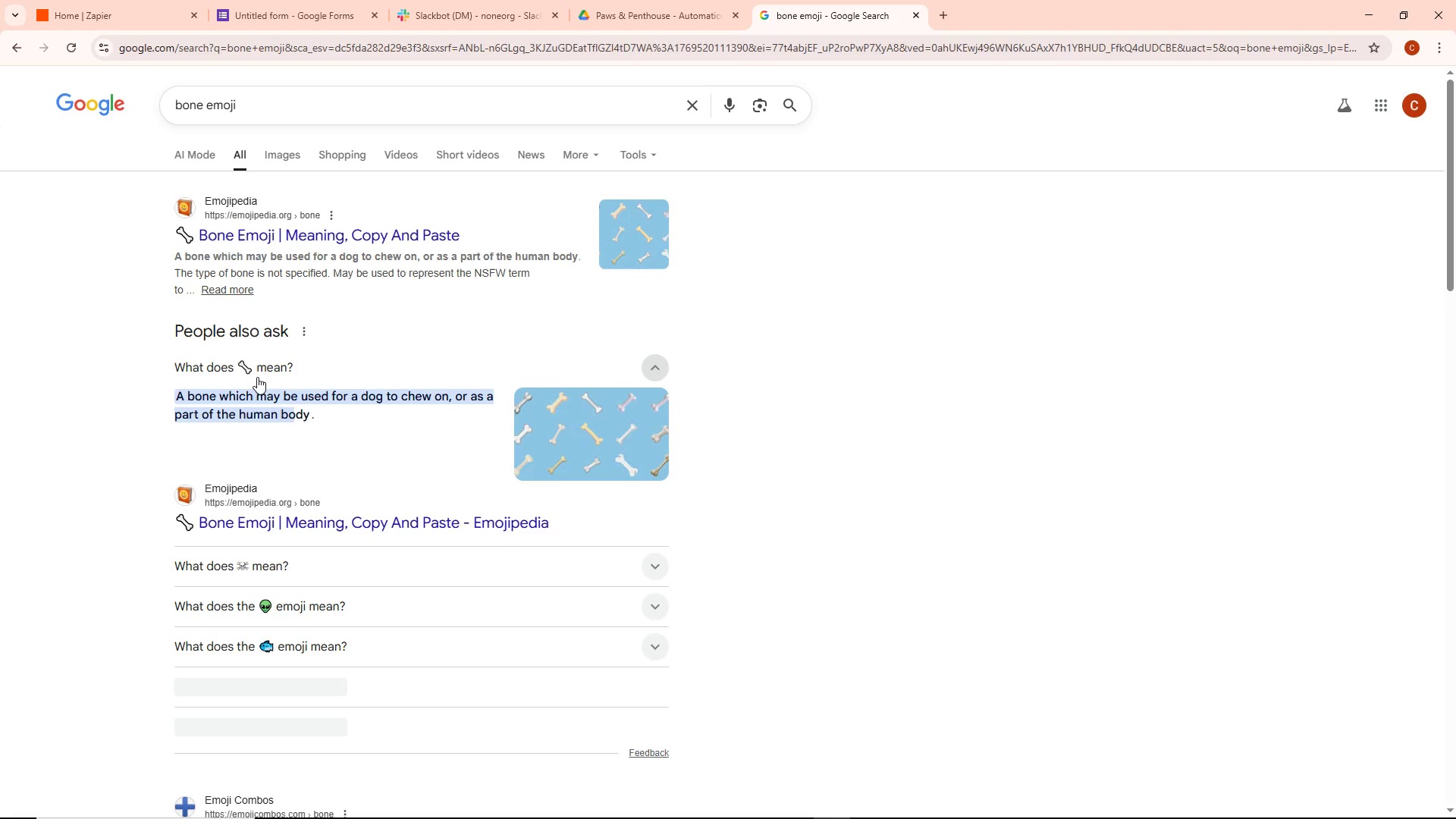 
left_click([339, 442])
 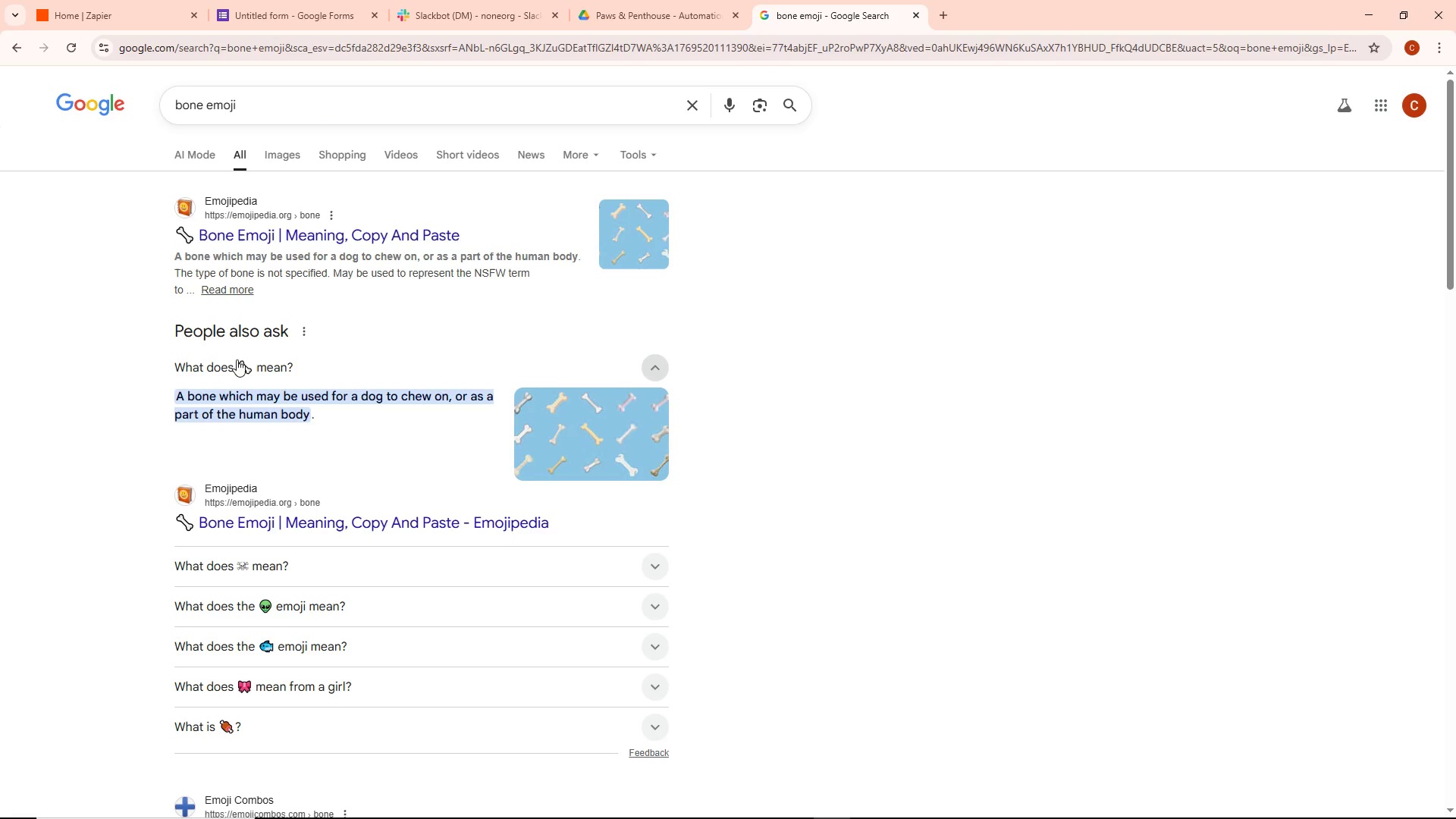 
double_click([237, 366])
 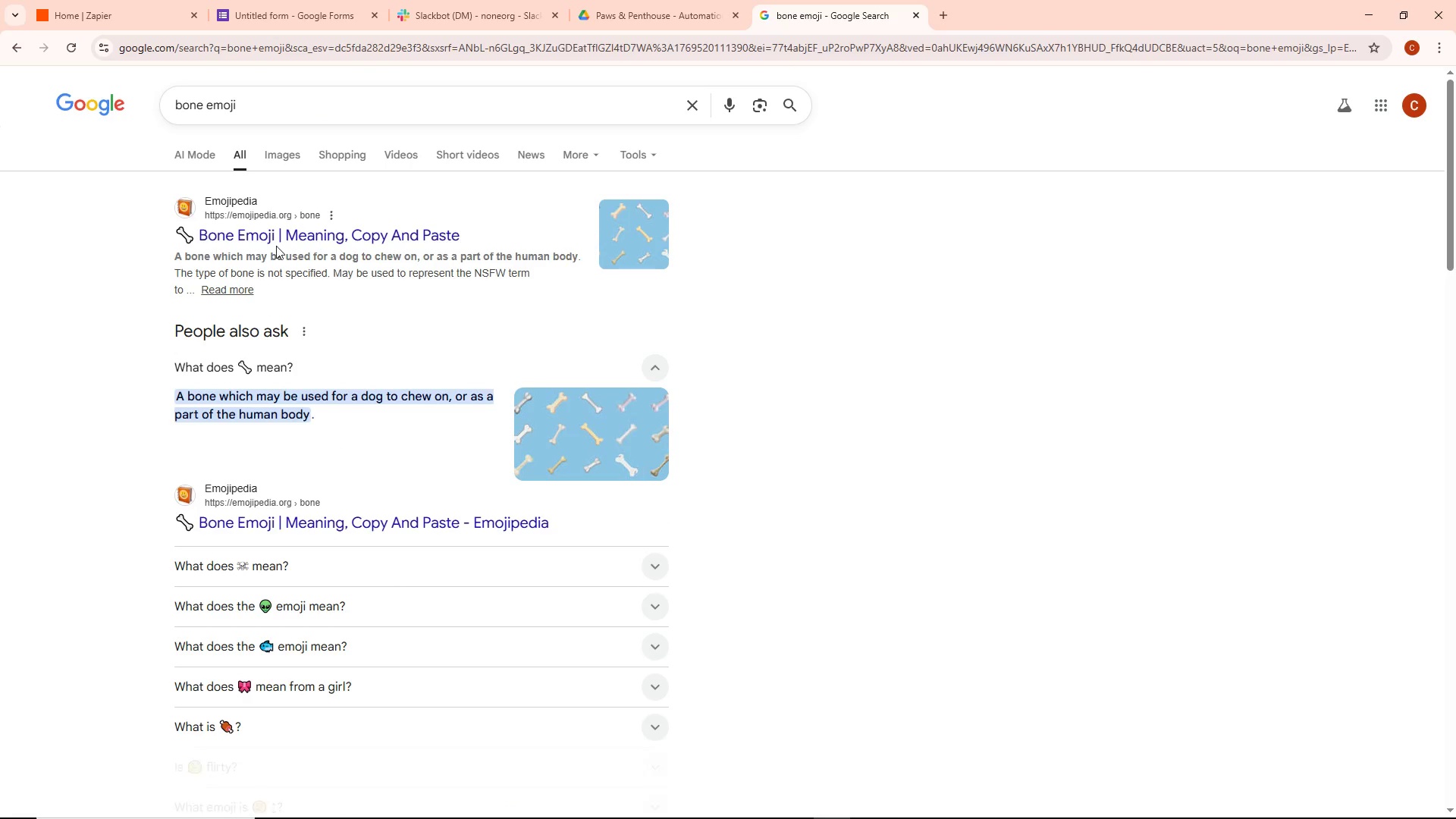 
left_click([276, 243])
 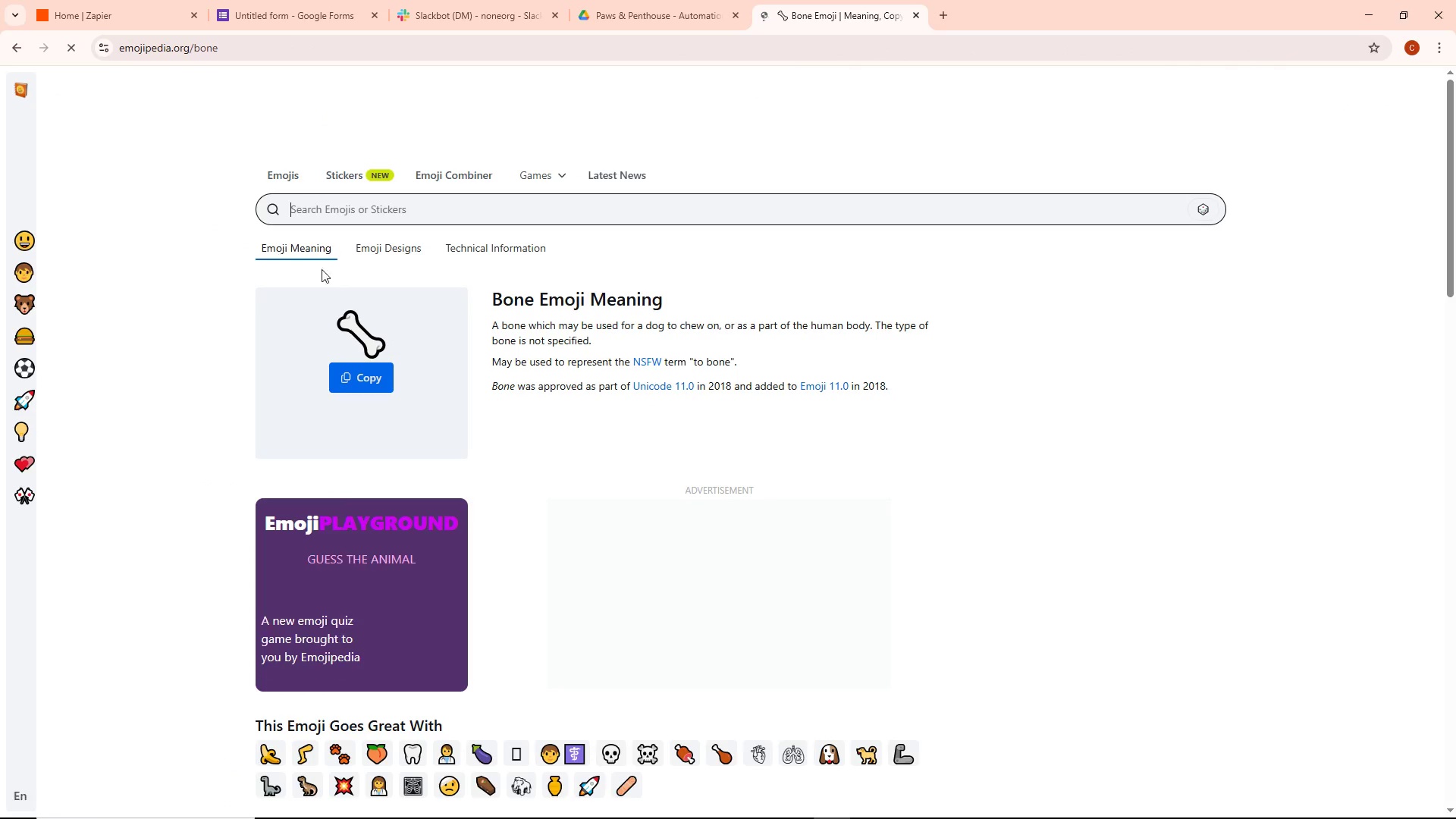 
left_click([380, 375])
 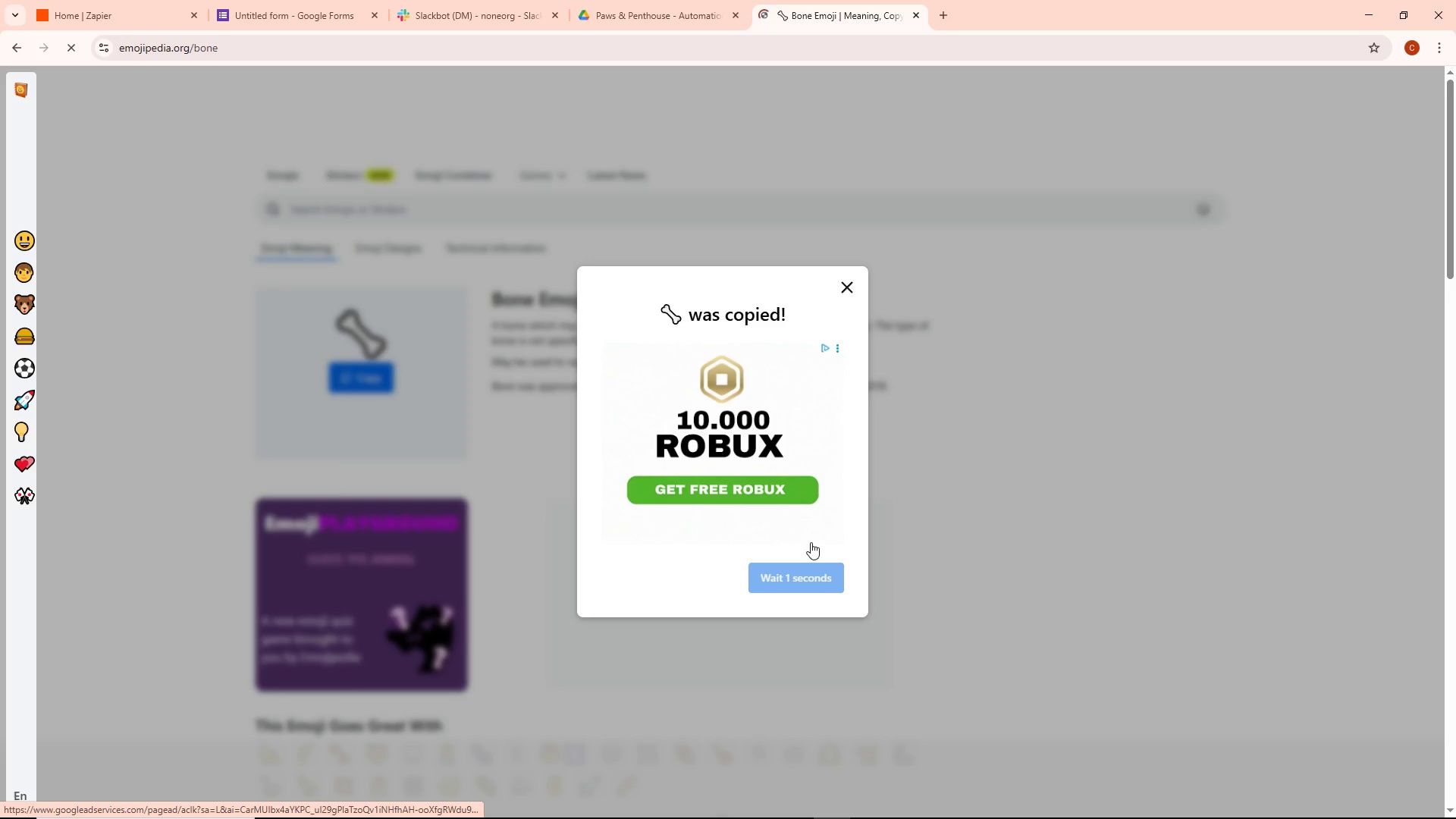 
left_click([811, 573])
 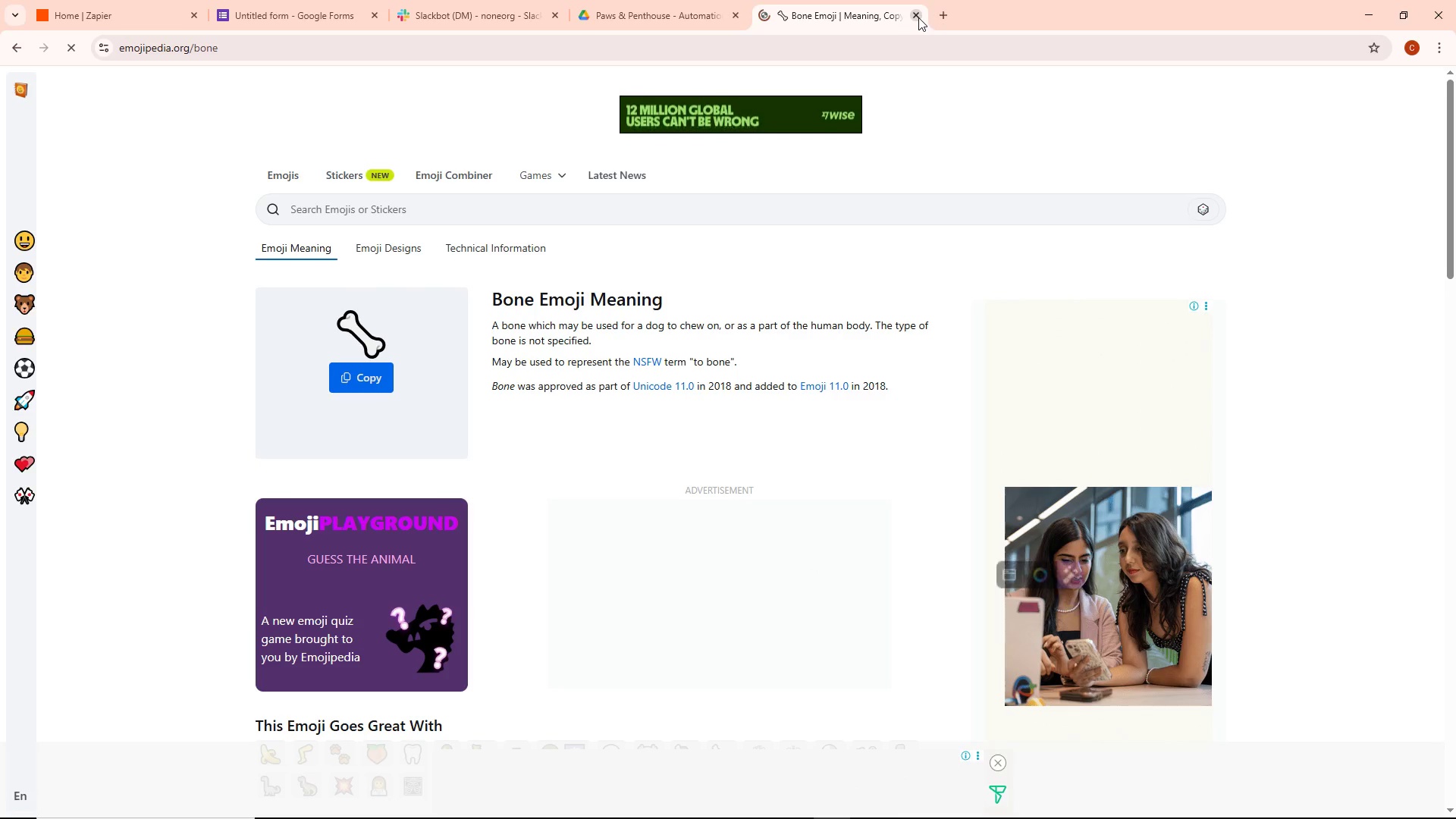 
left_click([918, 17])
 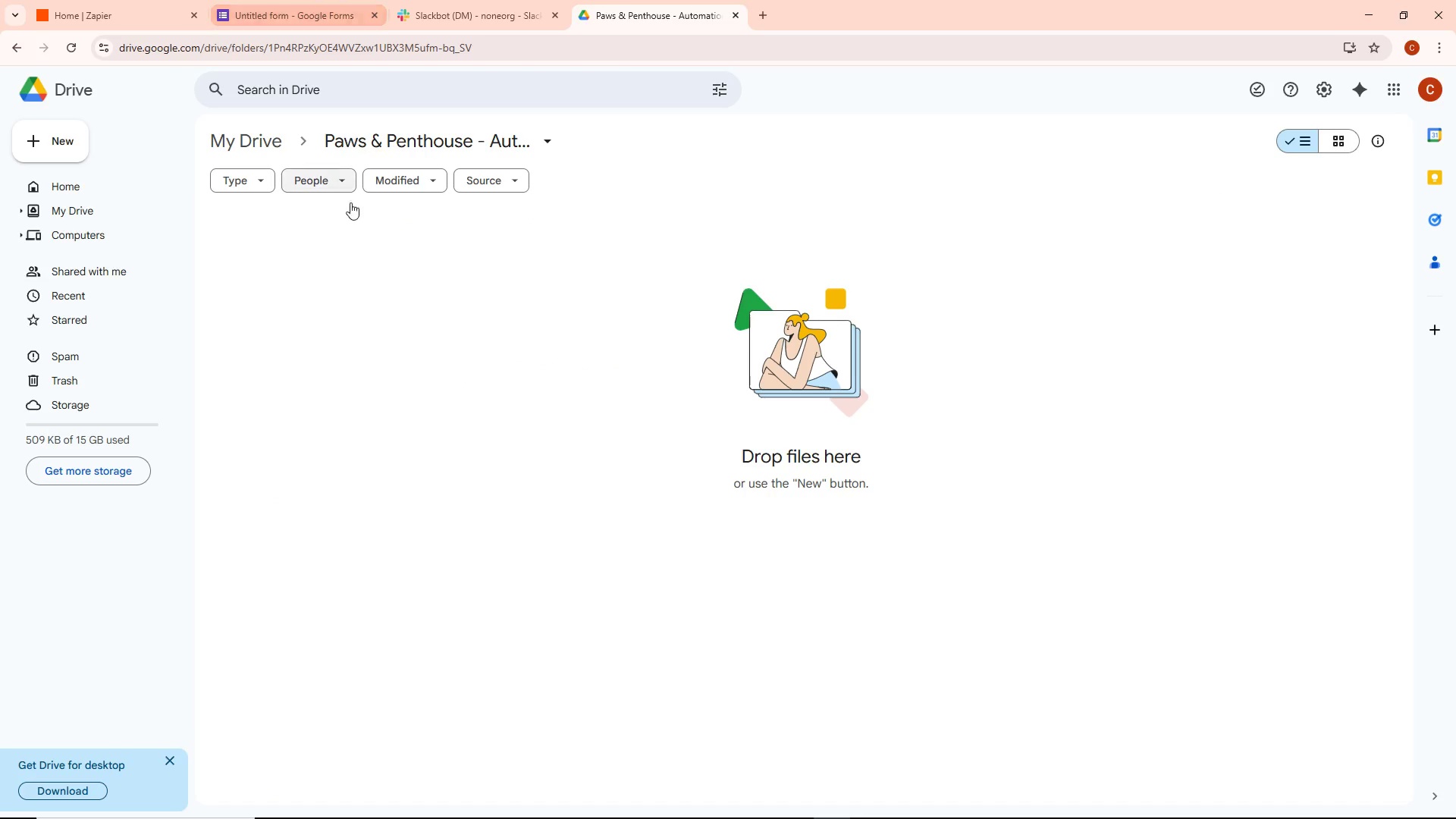 
left_click([262, 0])
 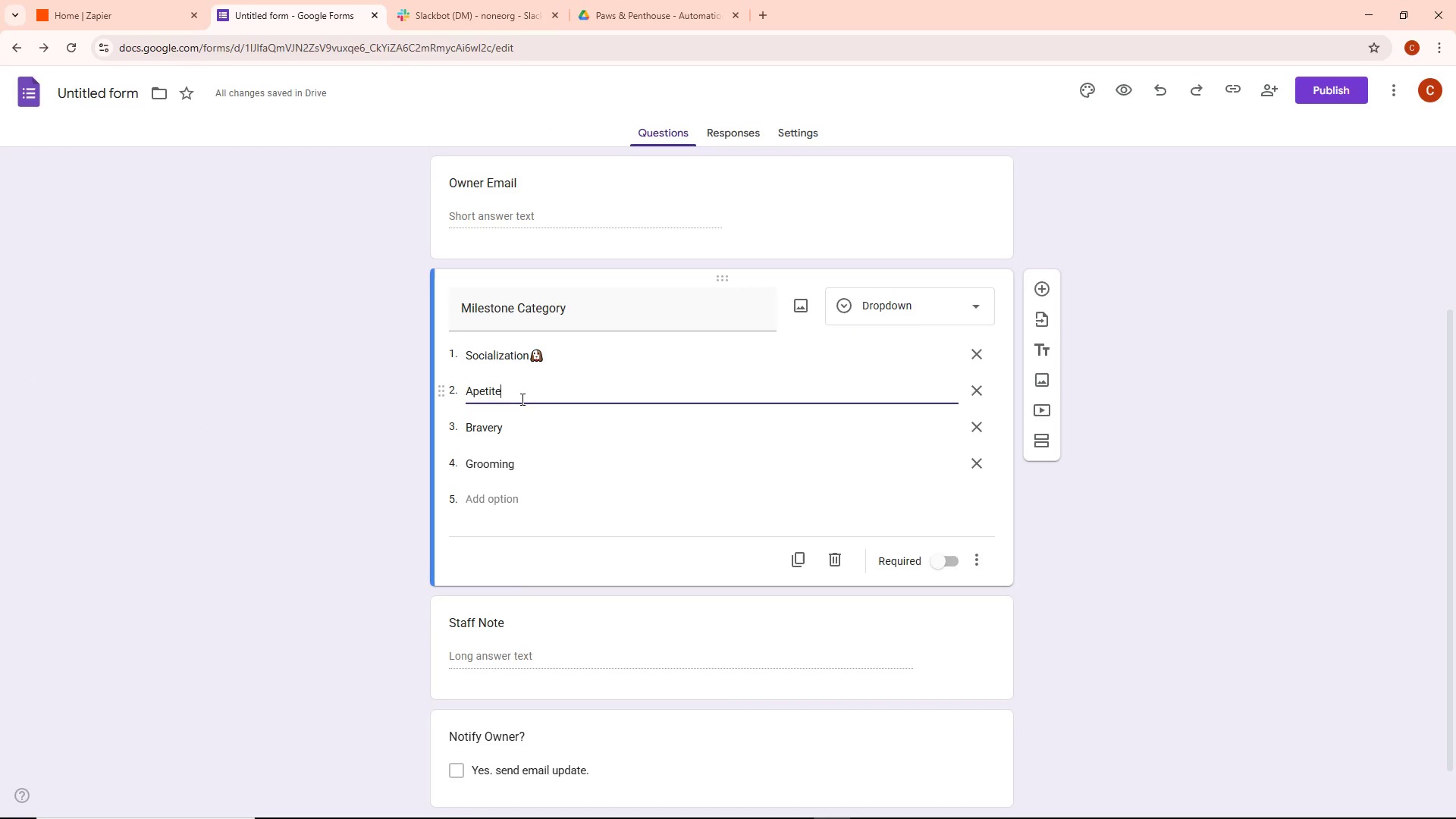 
key(Control+ControlLeft)
 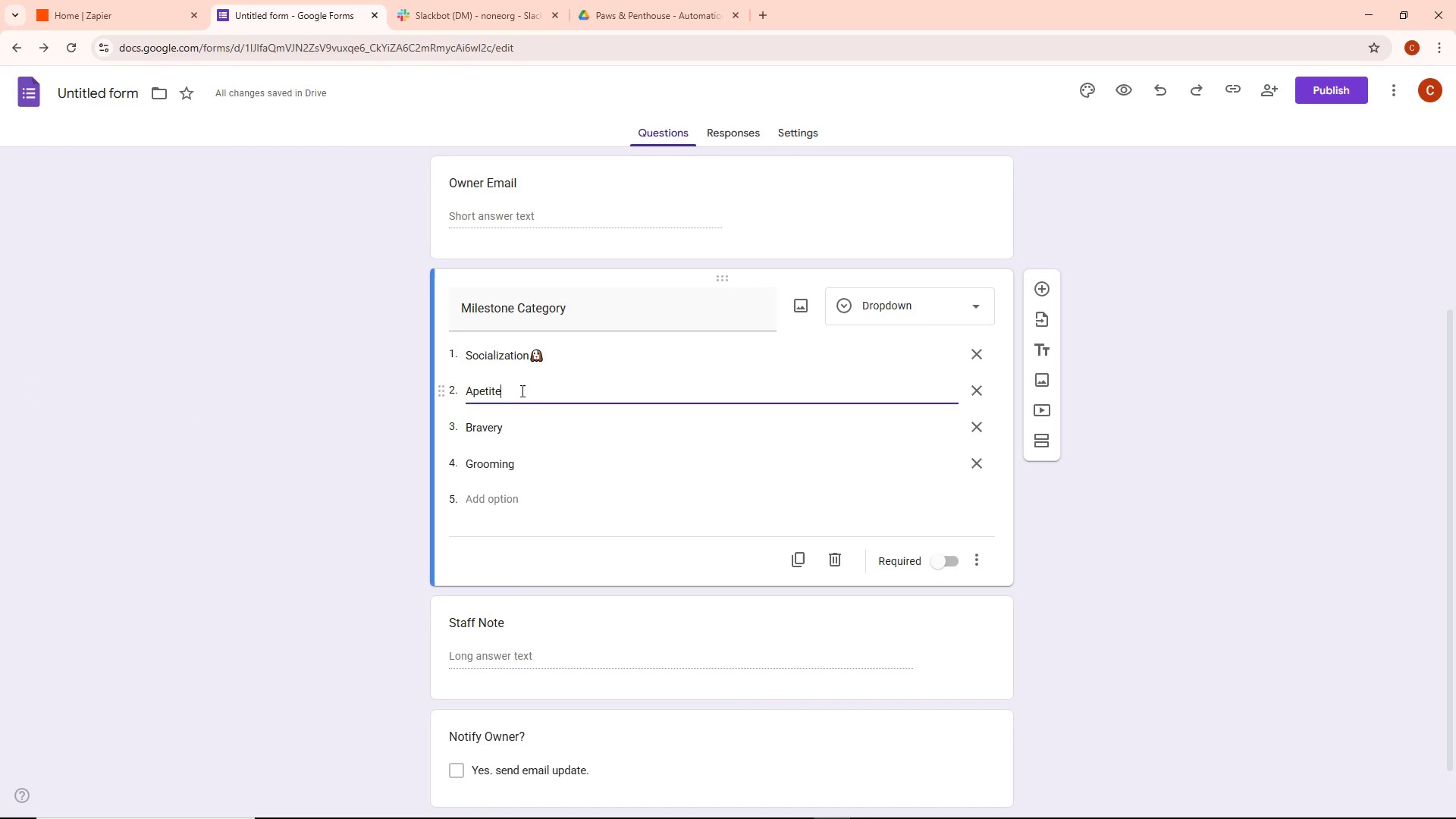 
key(Control+V)
 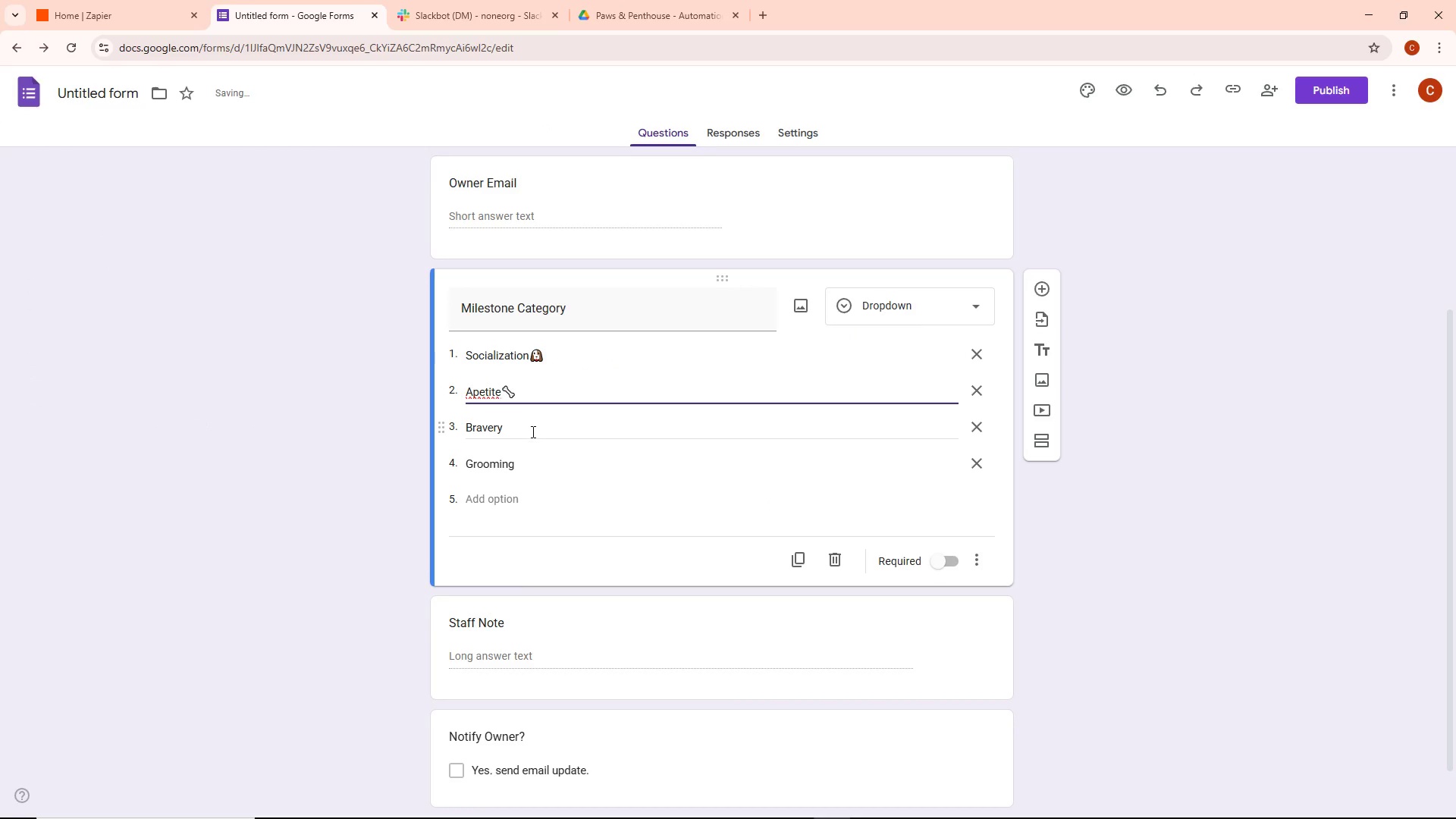 
left_click([532, 431])
 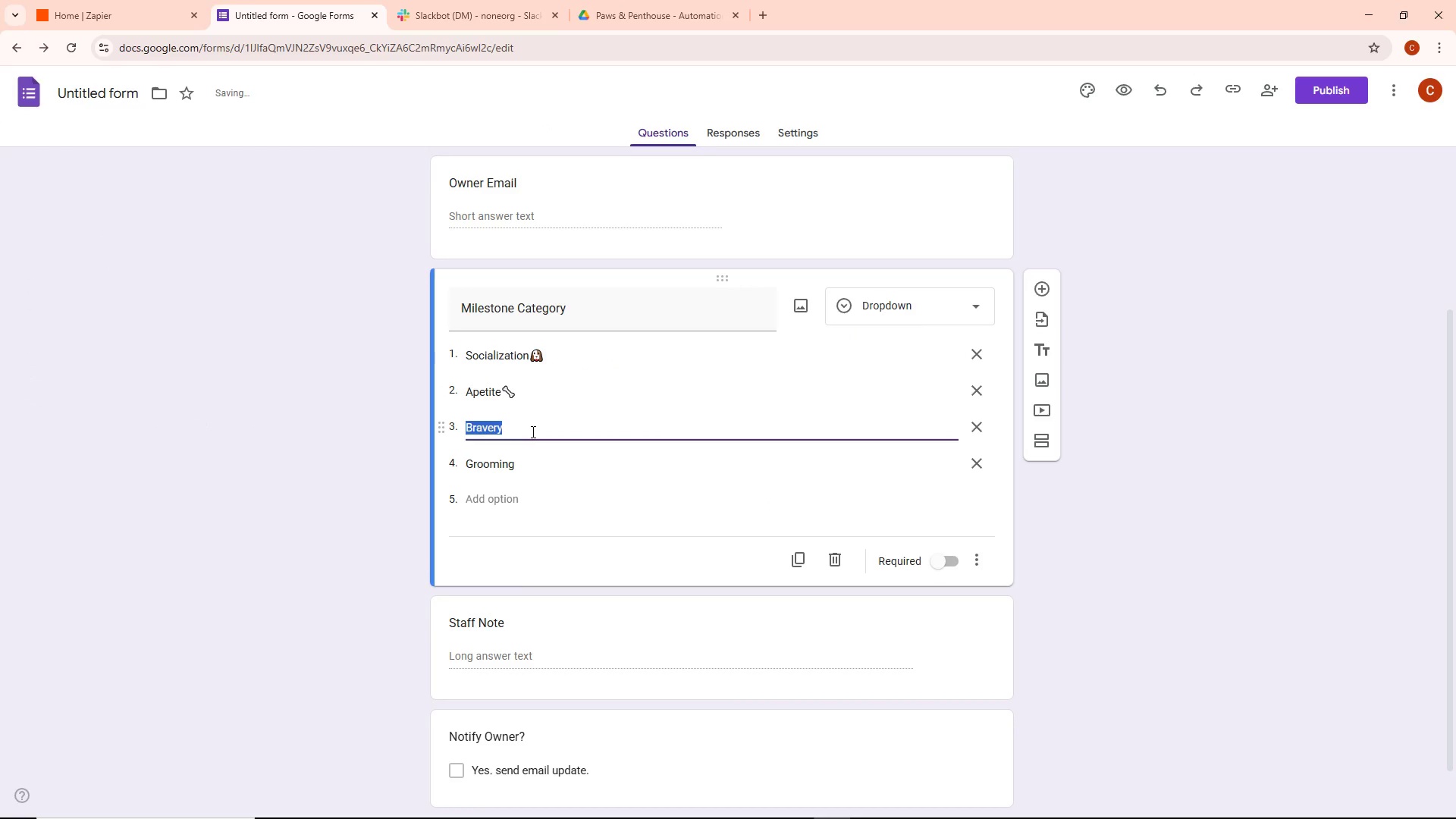 
left_click([532, 431])
 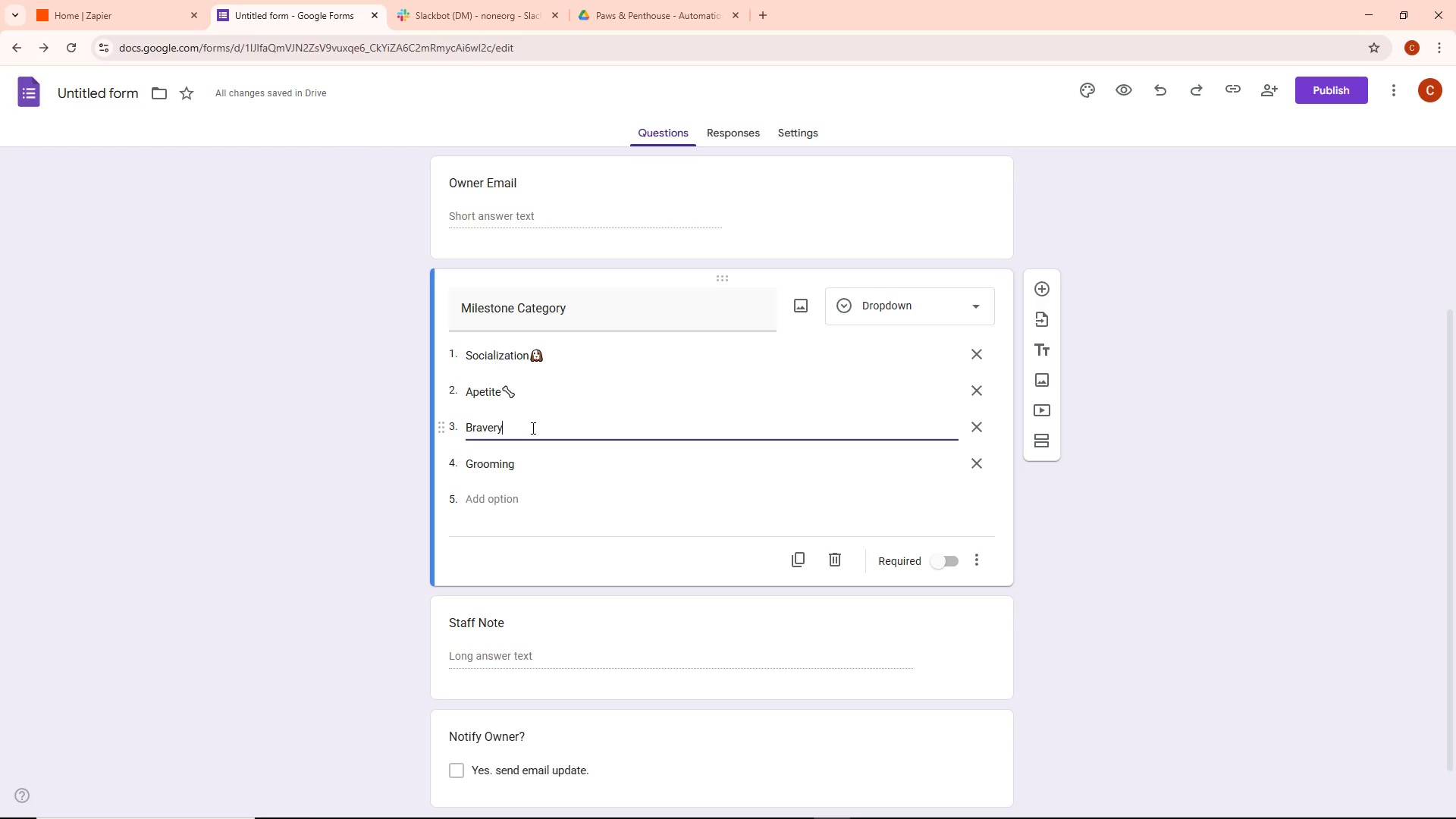 
wait(5.97)
 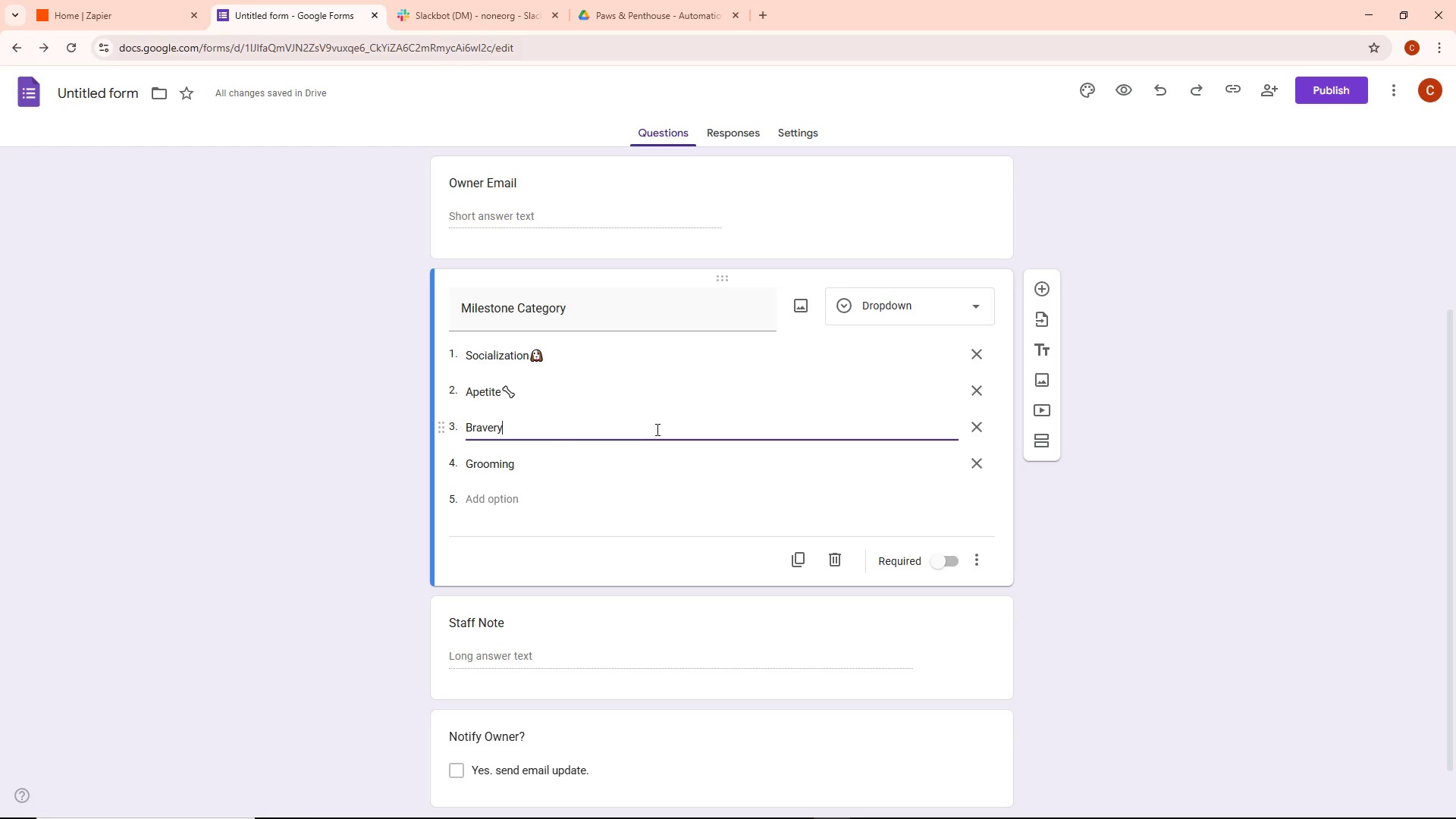 
left_click([506, 460])
 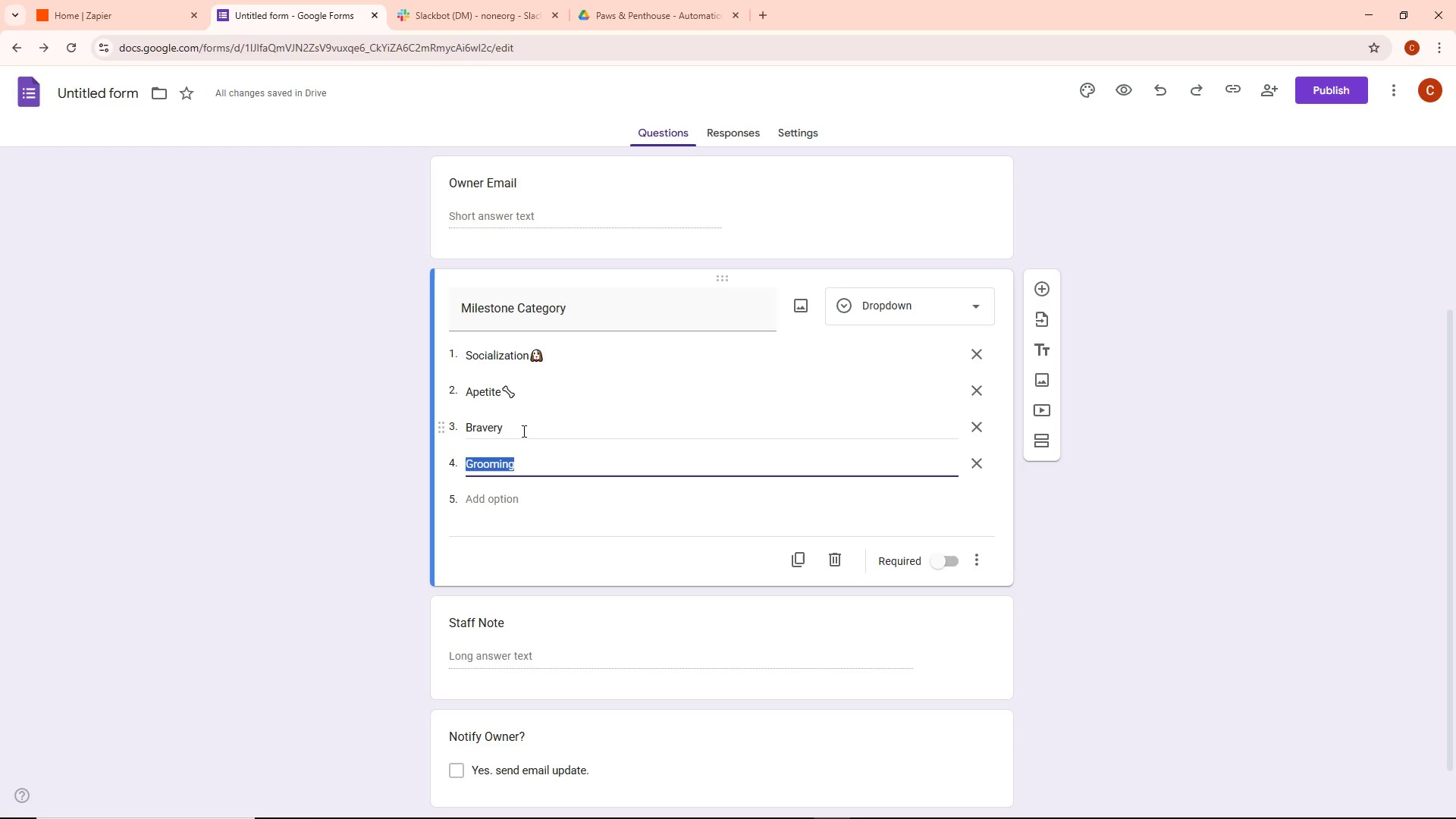 
left_click([522, 428])
 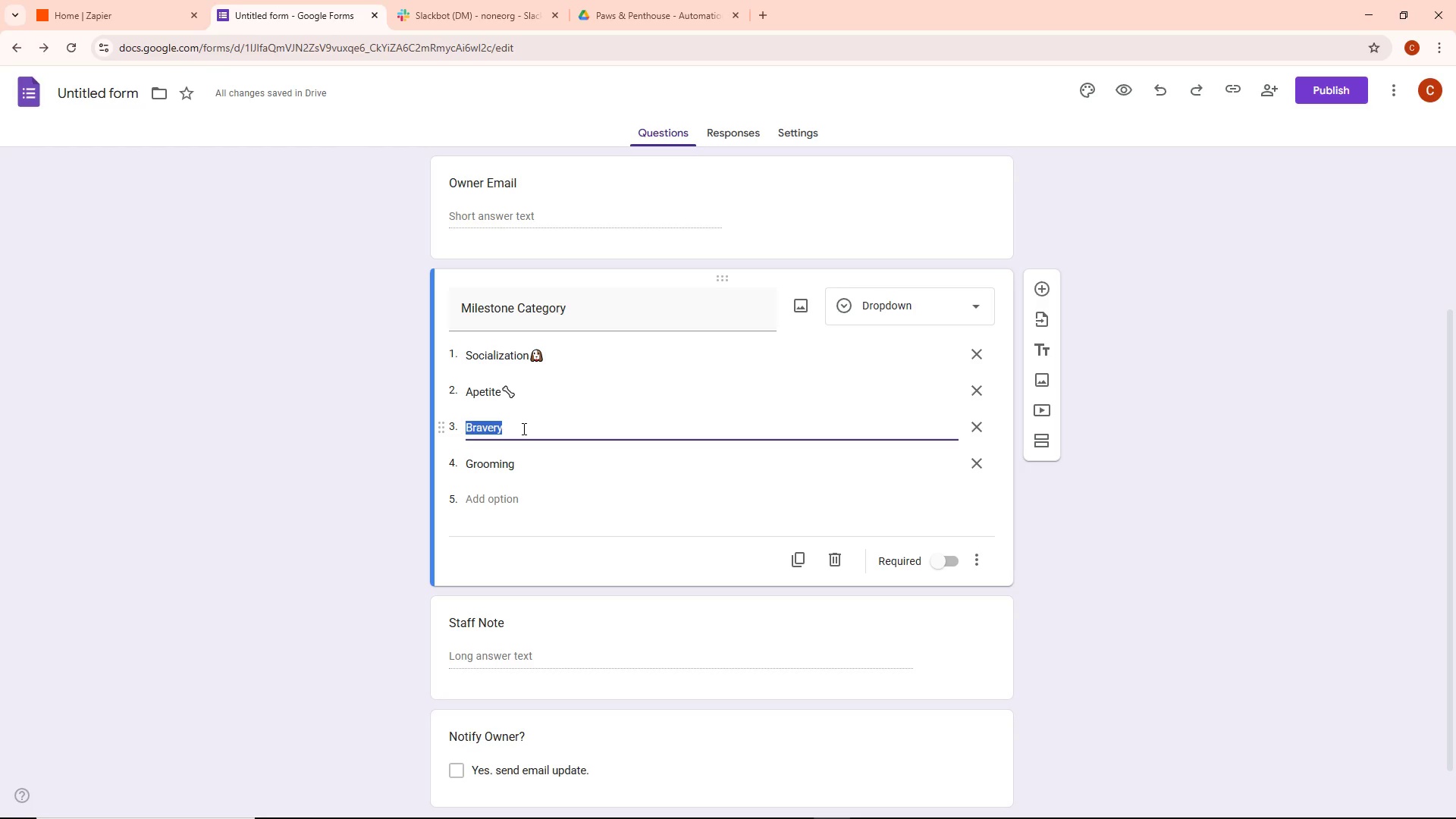 
left_click([523, 428])
 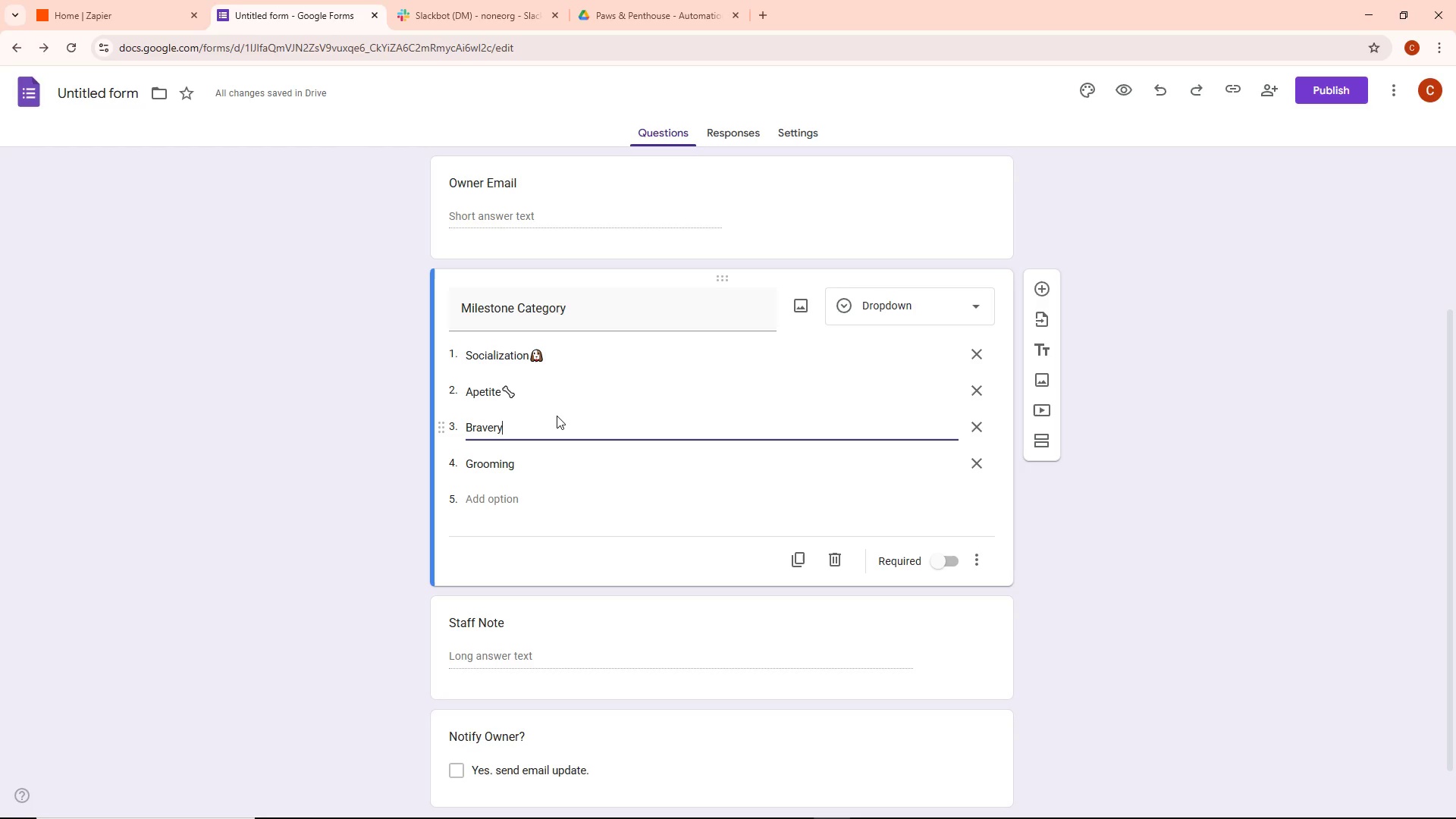 
key(Alt+AltLeft)
 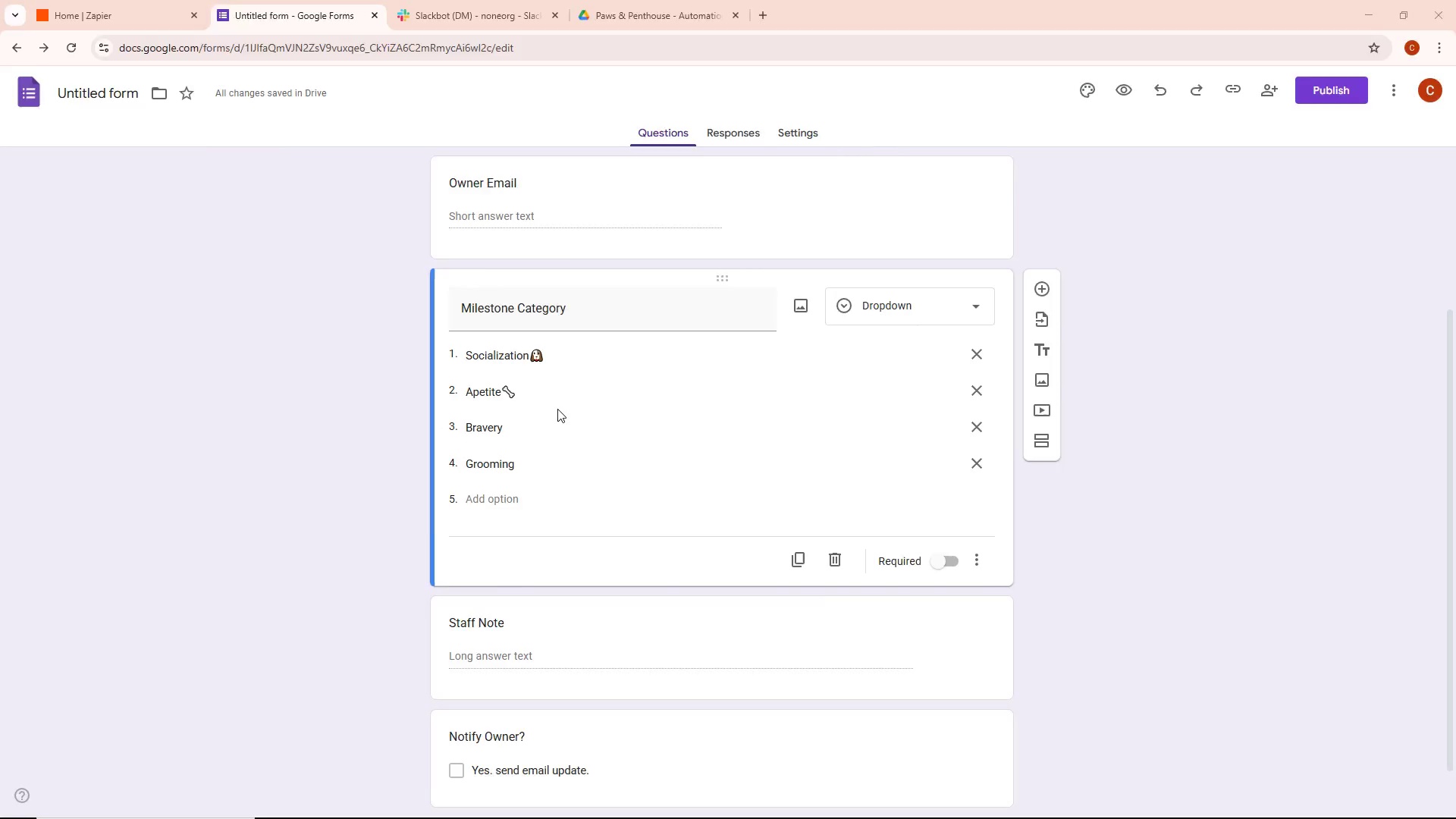 
key(Alt+Tab)